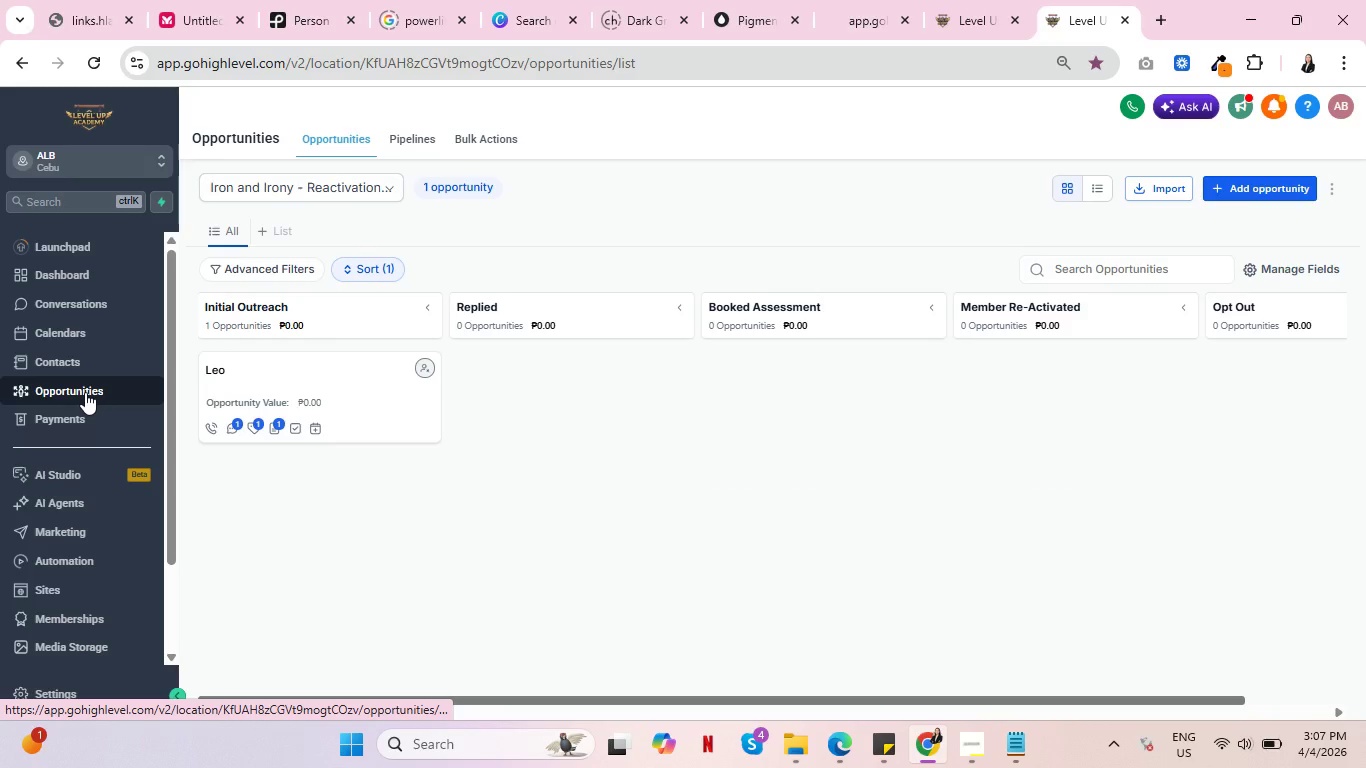 
scroll: coordinate [444, 440], scroll_direction: down, amount: 1.0
 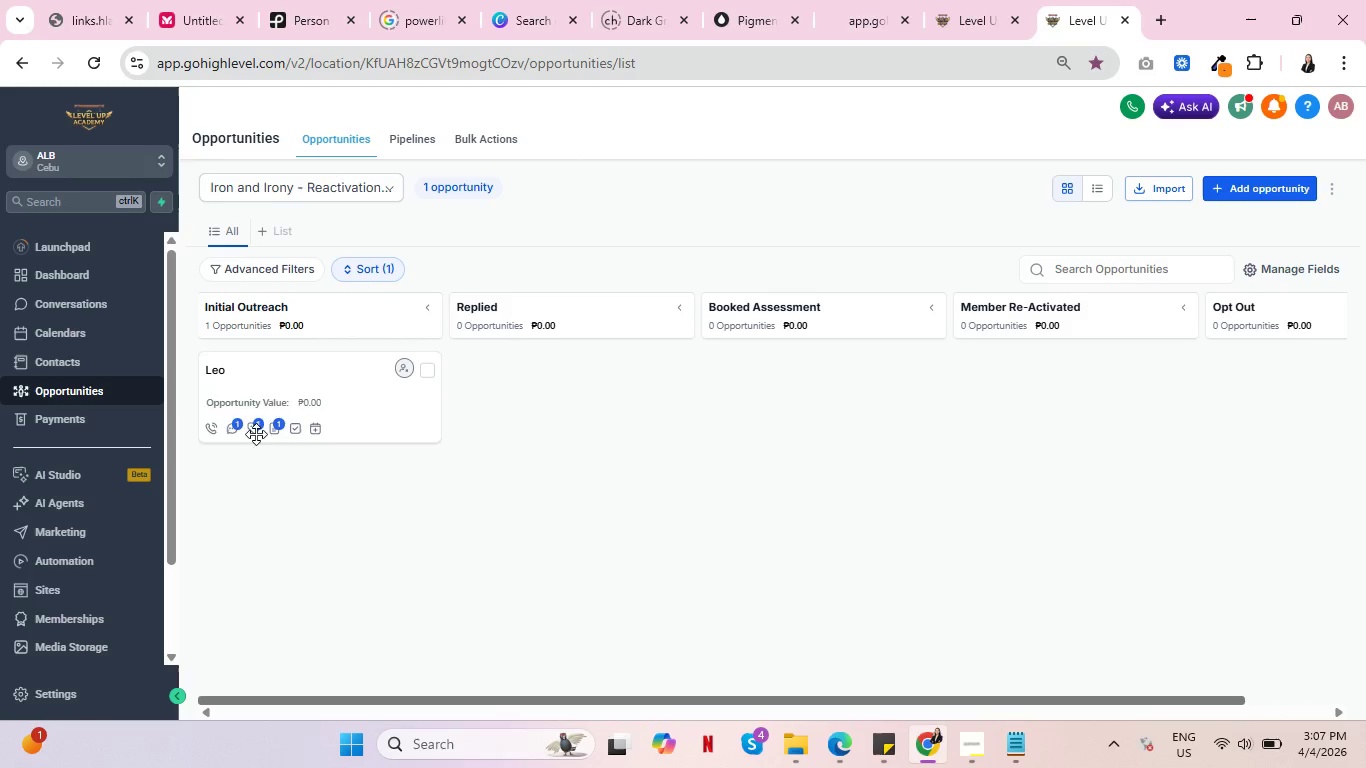 
mouse_move([262, 423])
 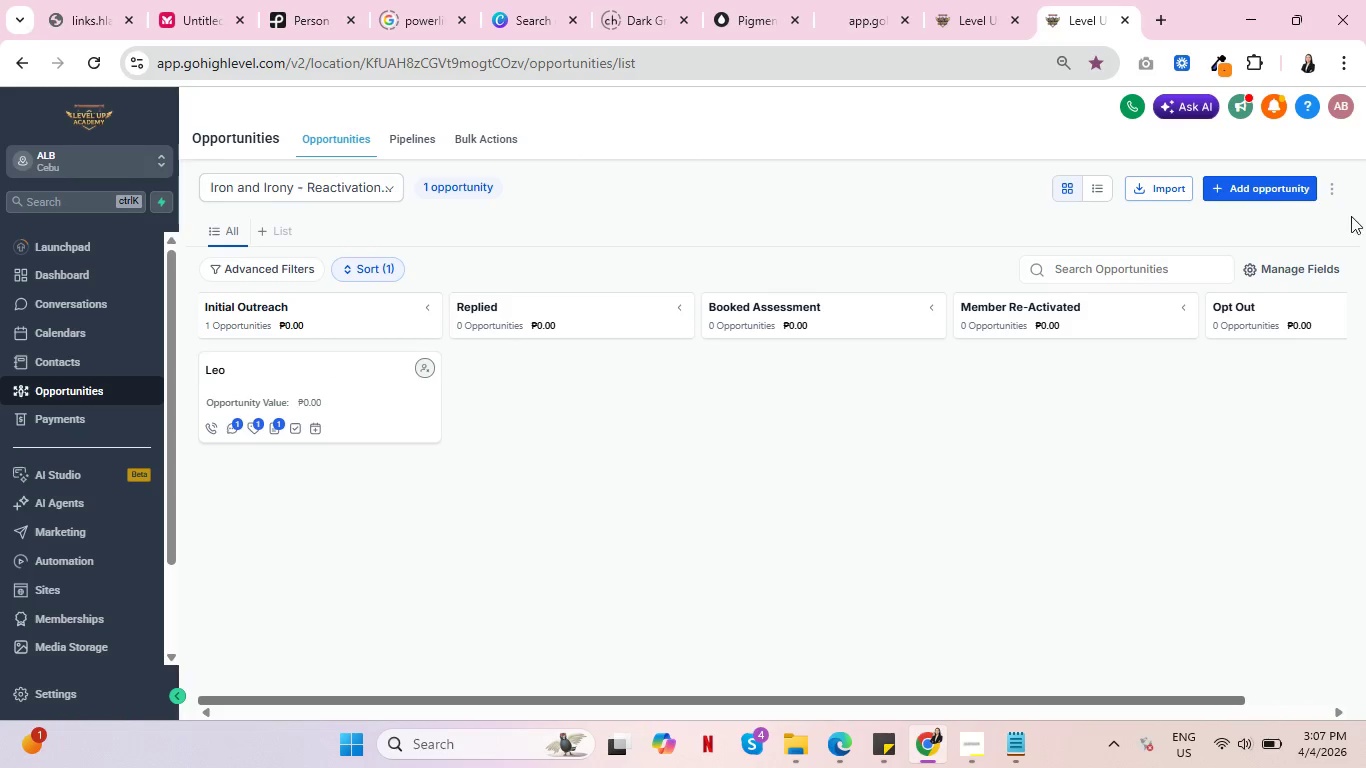 
left_click([963, 0])
 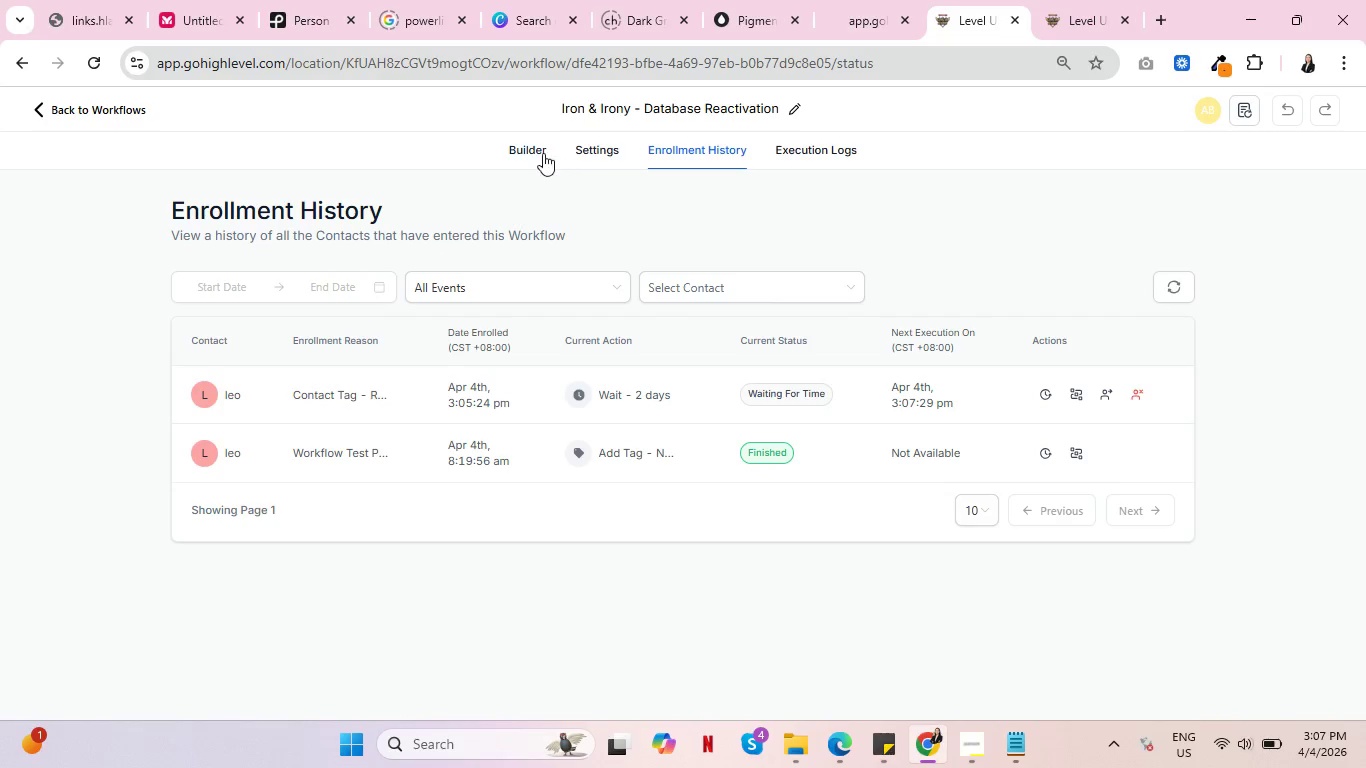 
left_click([607, 154])
 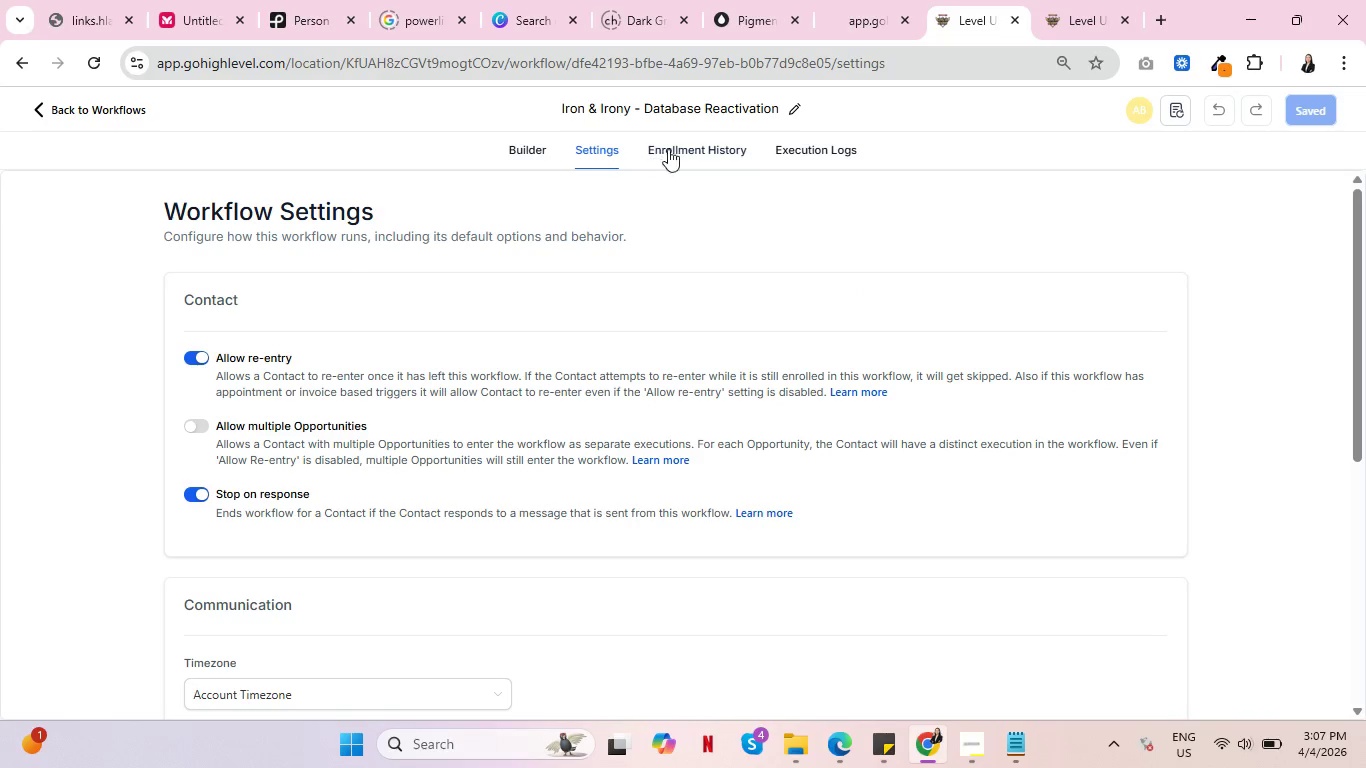 
mouse_move([666, 148])
 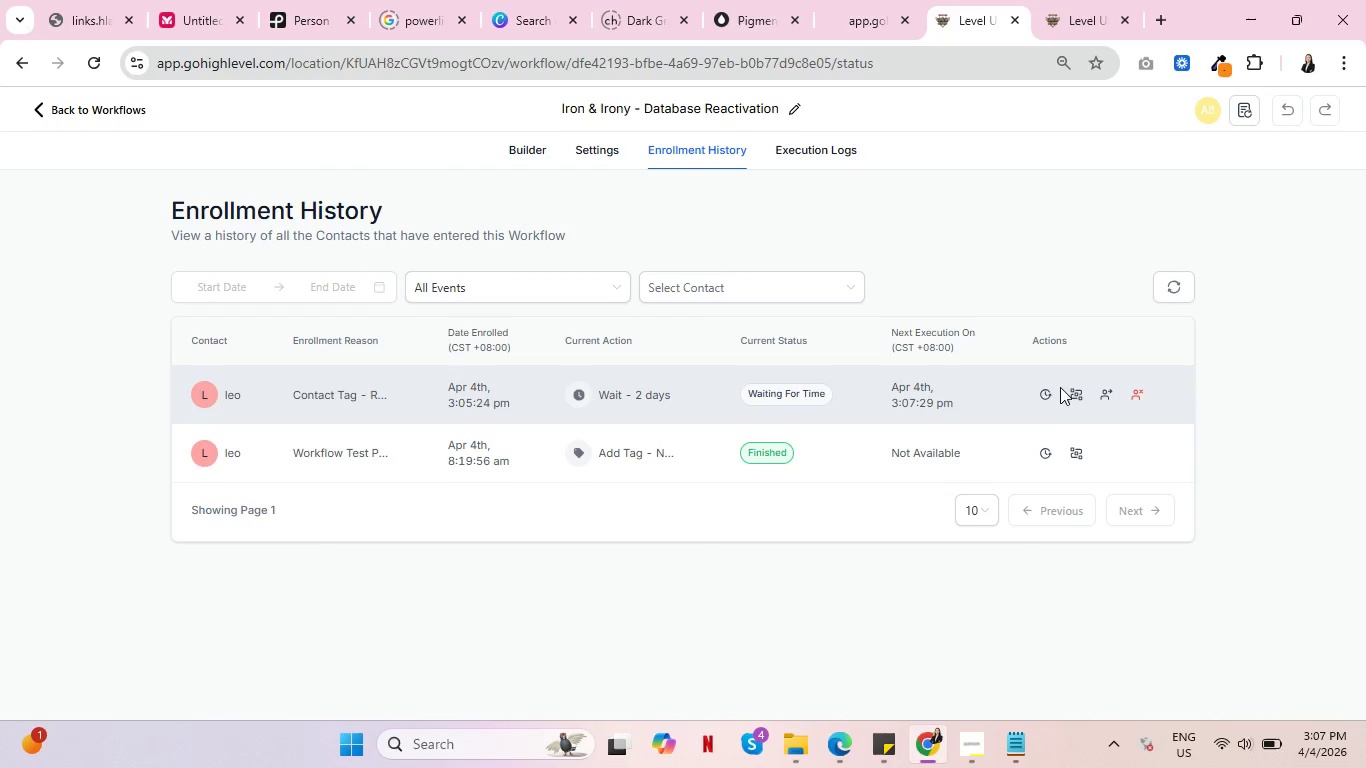 
left_click([1078, 392])
 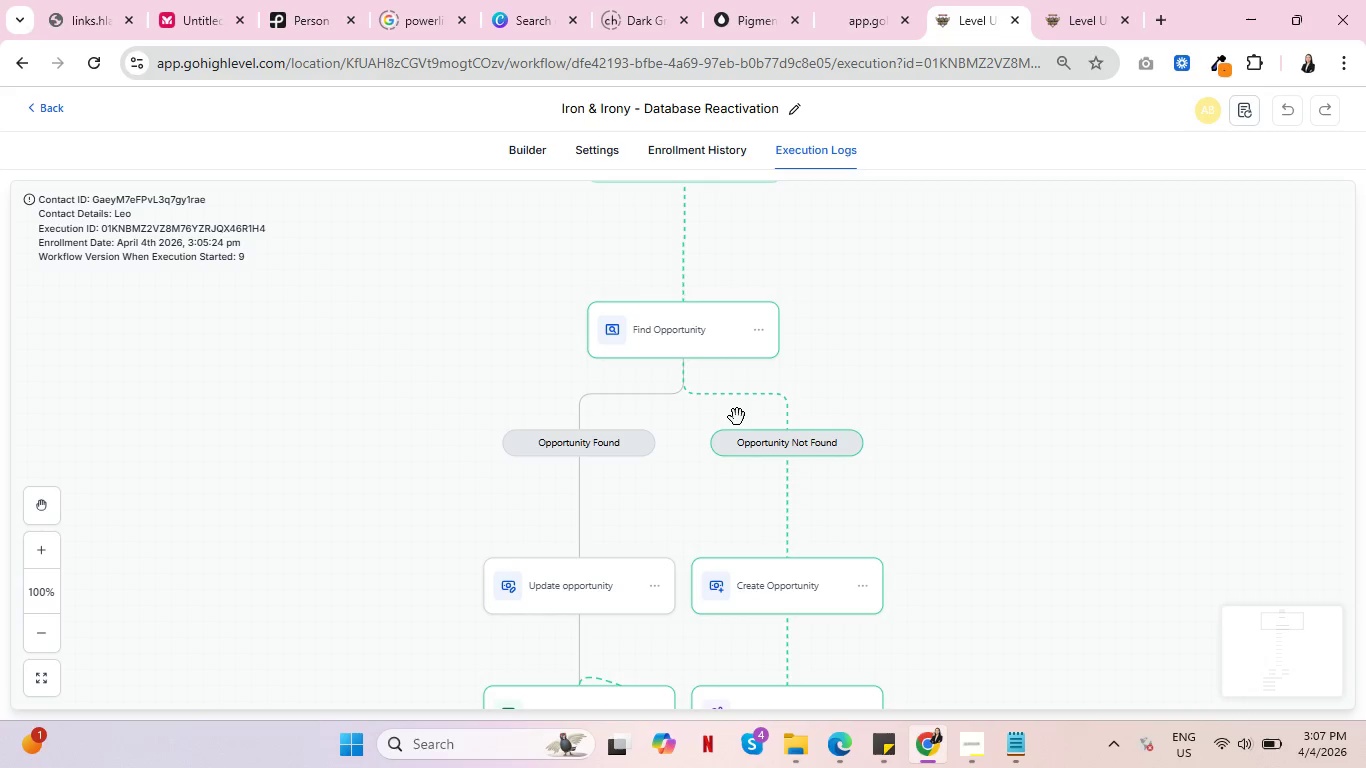 
wait(12.33)
 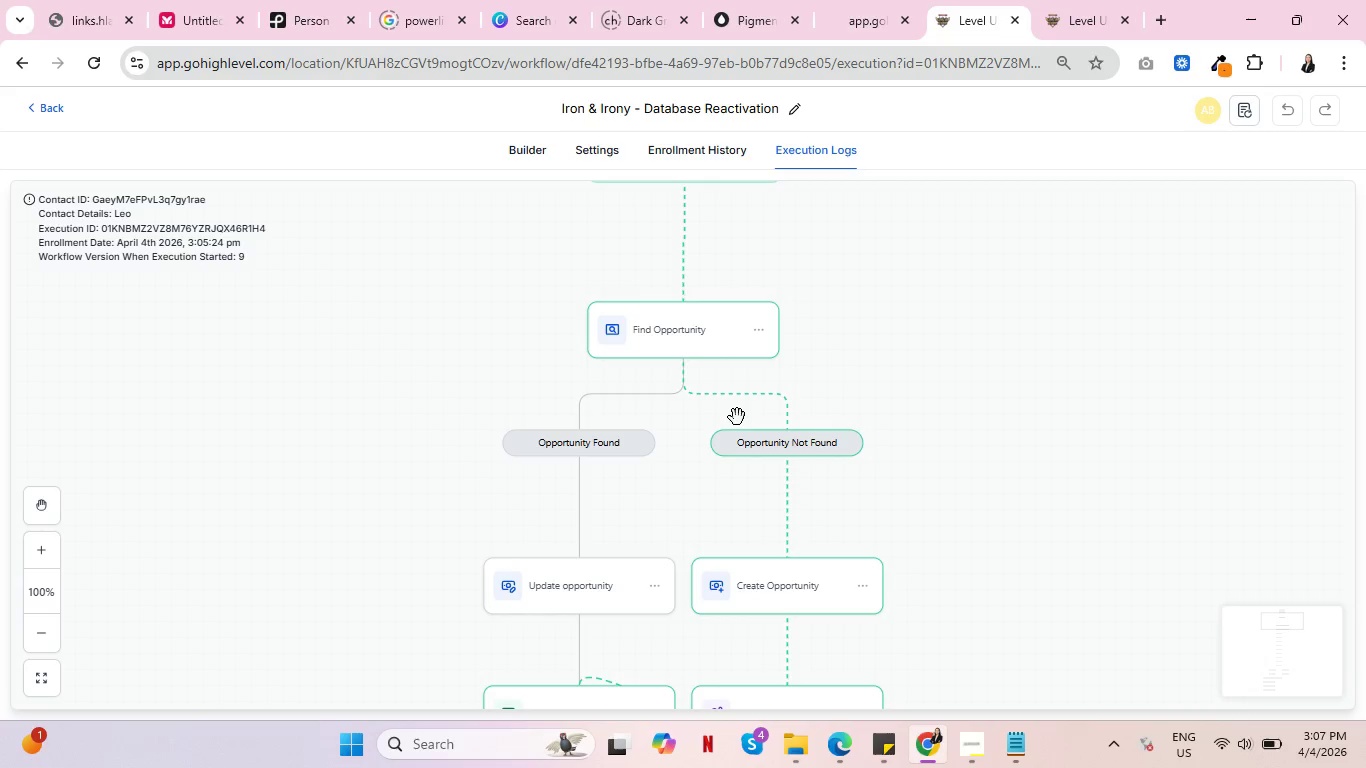 
scroll: coordinate [879, 506], scroll_direction: down, amount: 5.0
 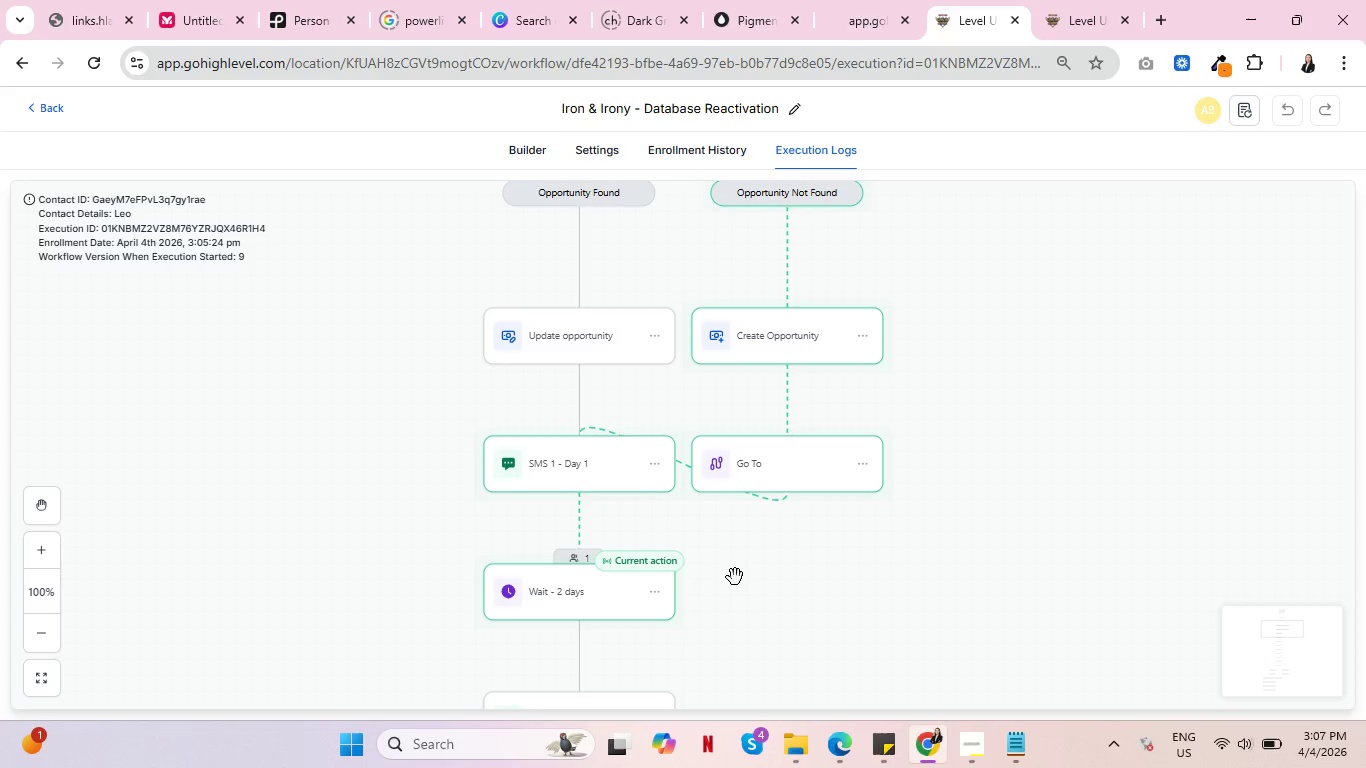 
wait(13.2)
 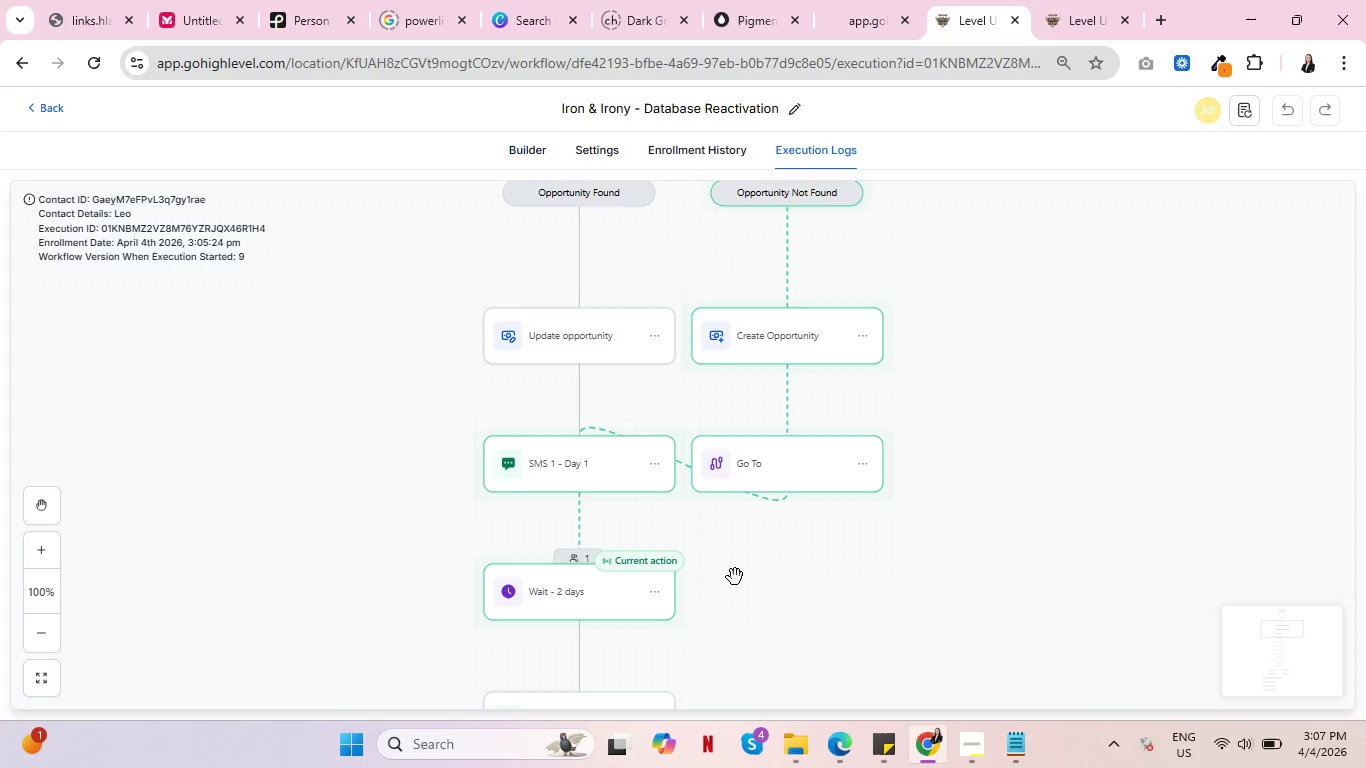 
key(Control+ControlLeft)
 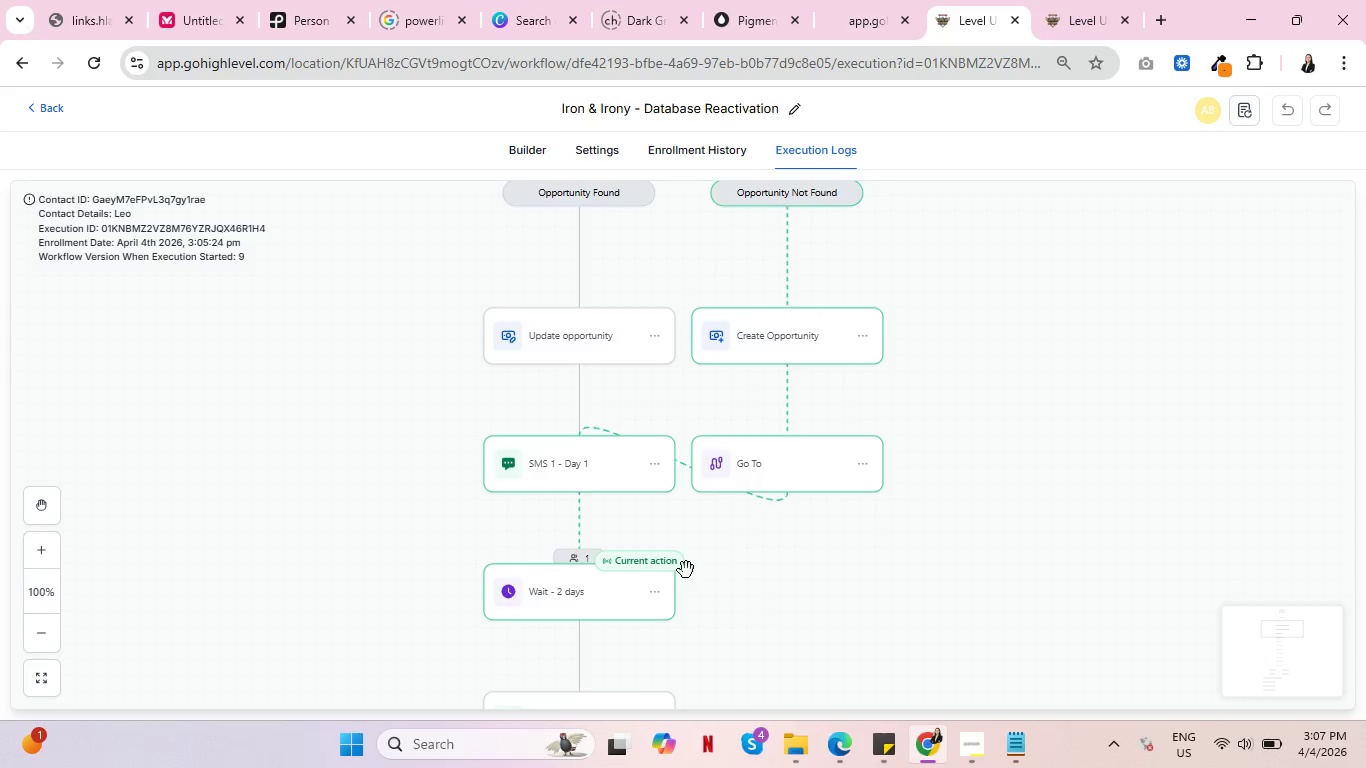 
scroll: coordinate [686, 570], scroll_direction: down, amount: 3.0
 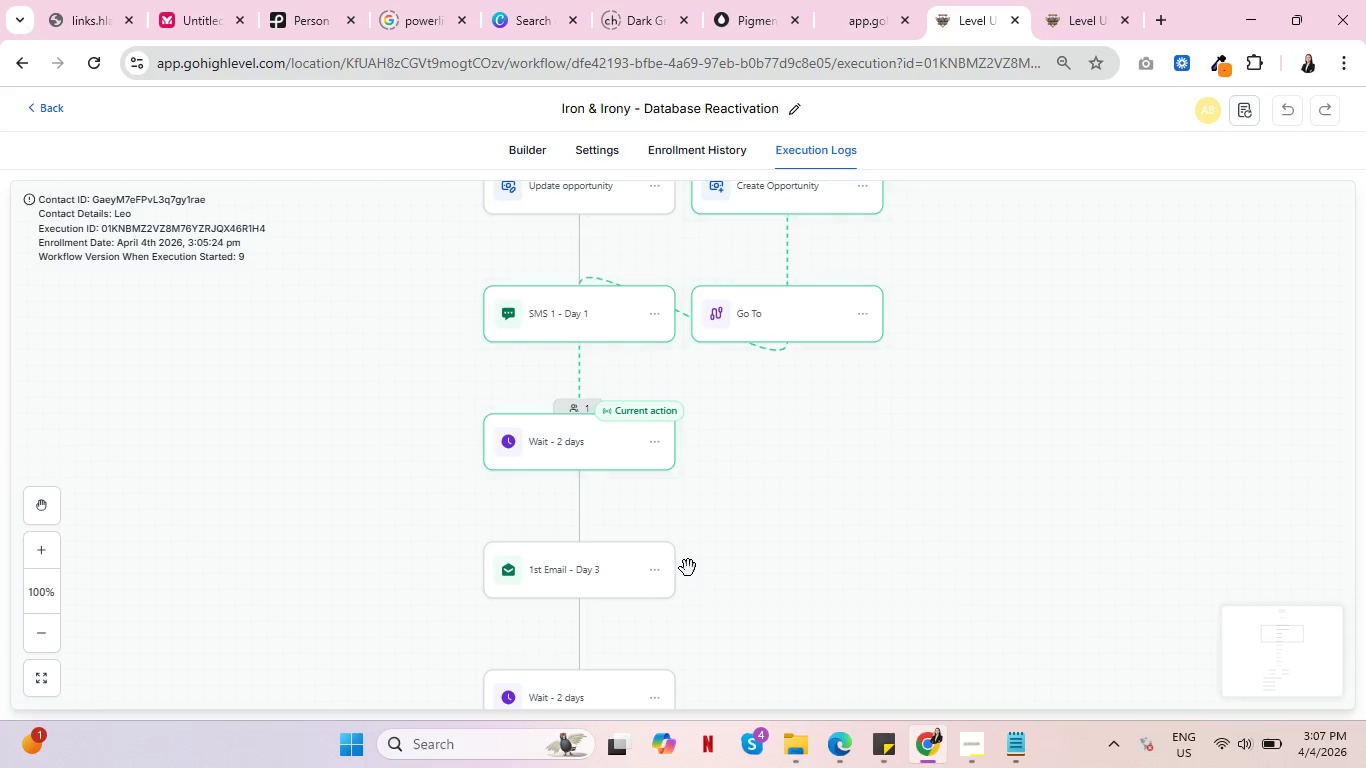 
scroll: coordinate [718, 562], scroll_direction: up, amount: 11.0
 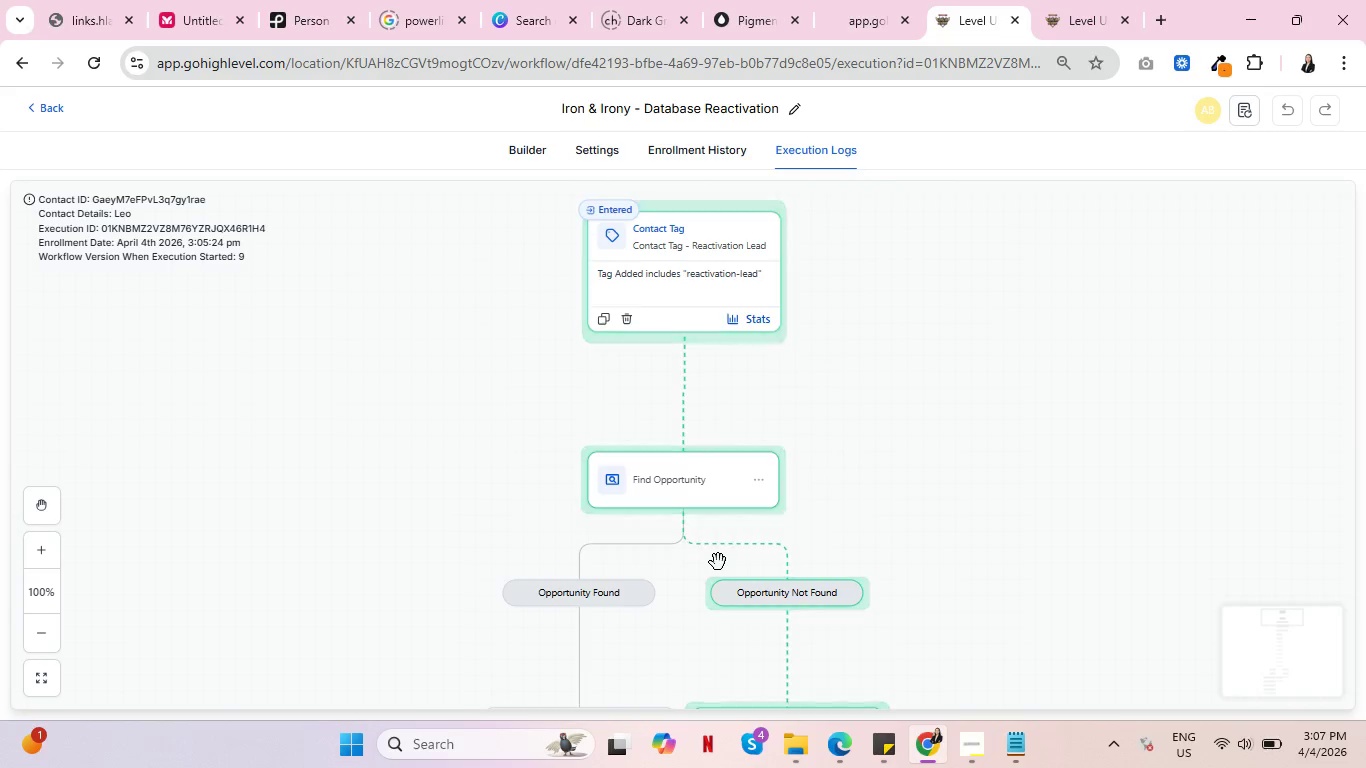 
key(Control+ControlLeft)
 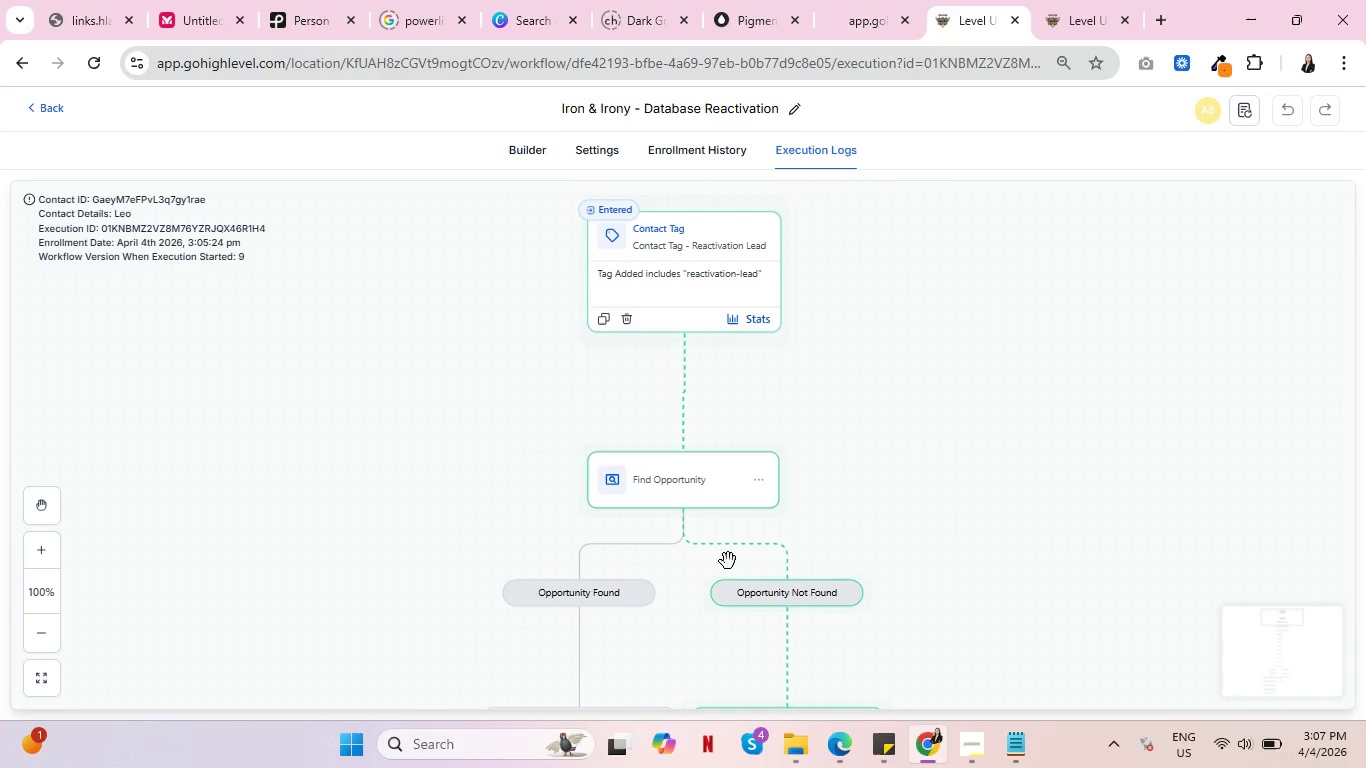 
key(Control+ControlLeft)
 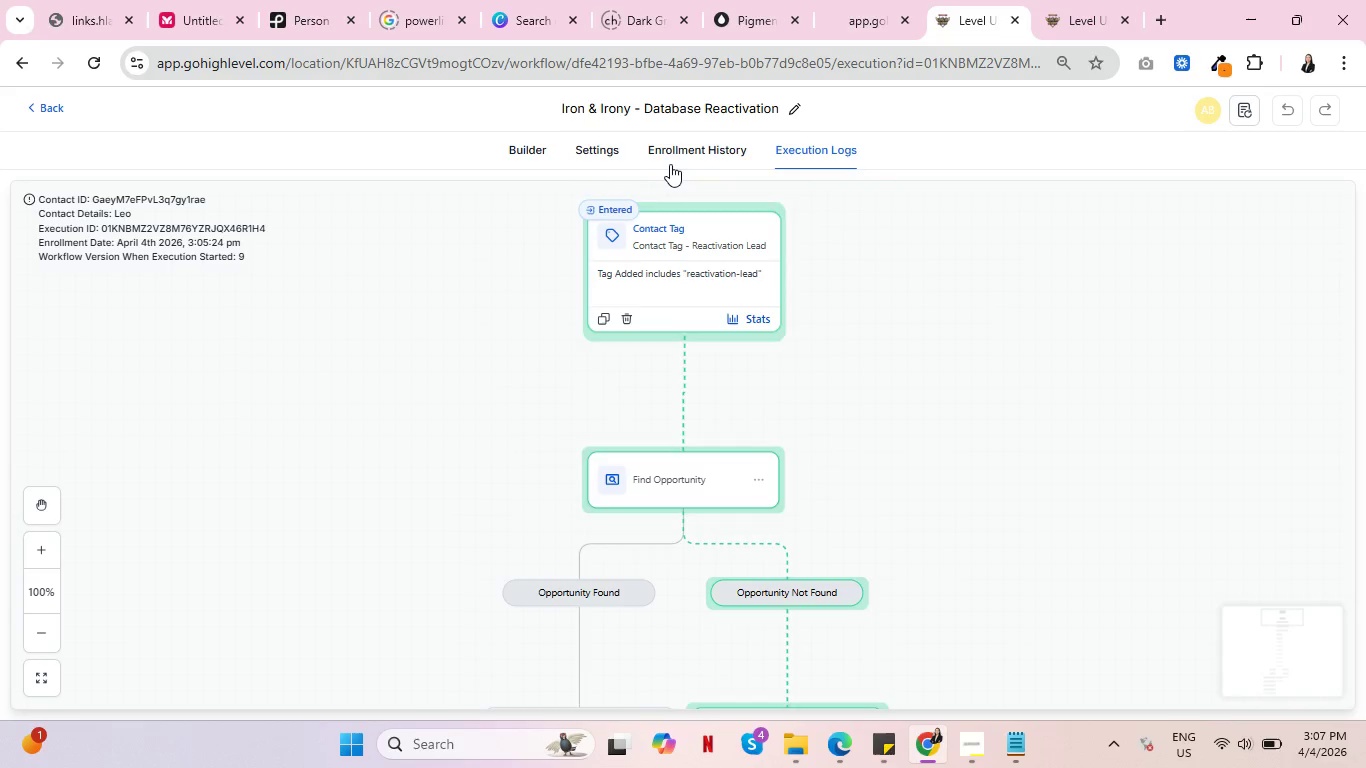 
left_click([676, 151])
 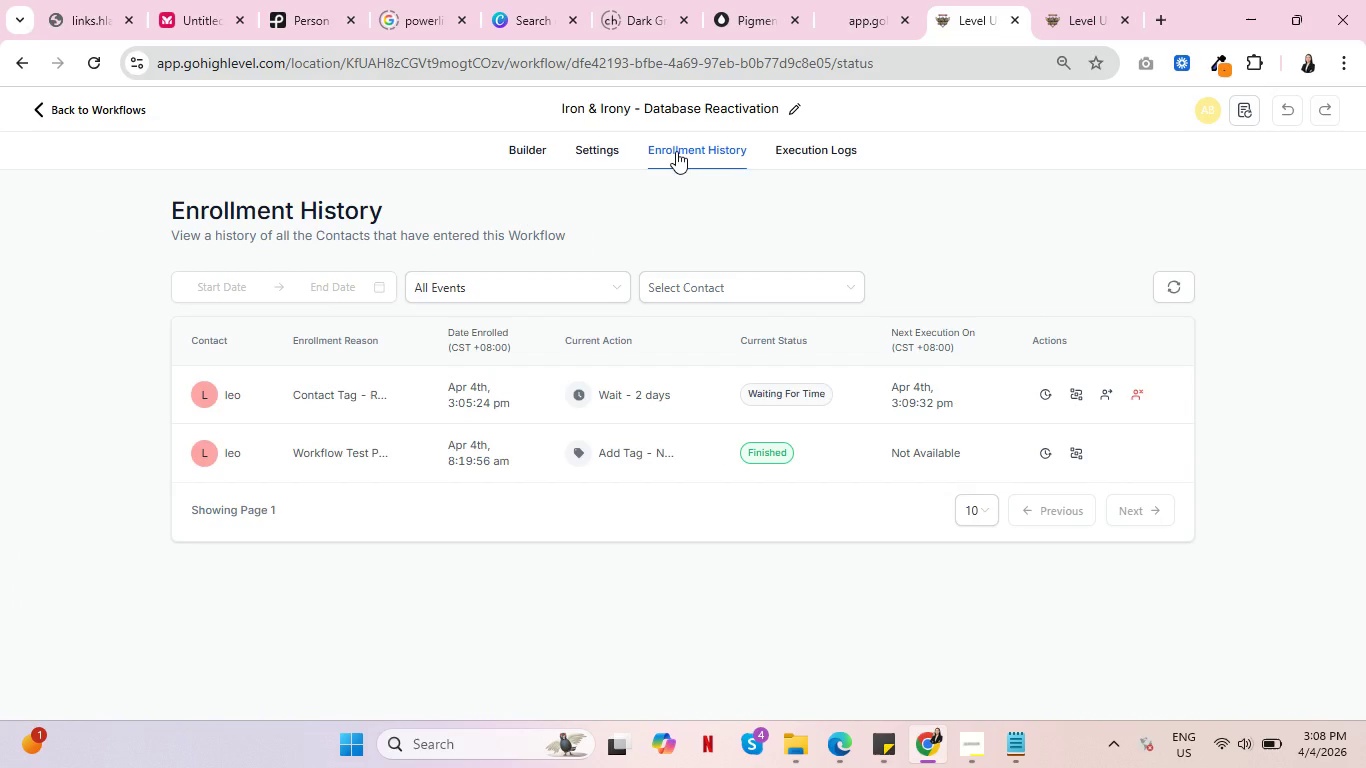 
wait(12.73)
 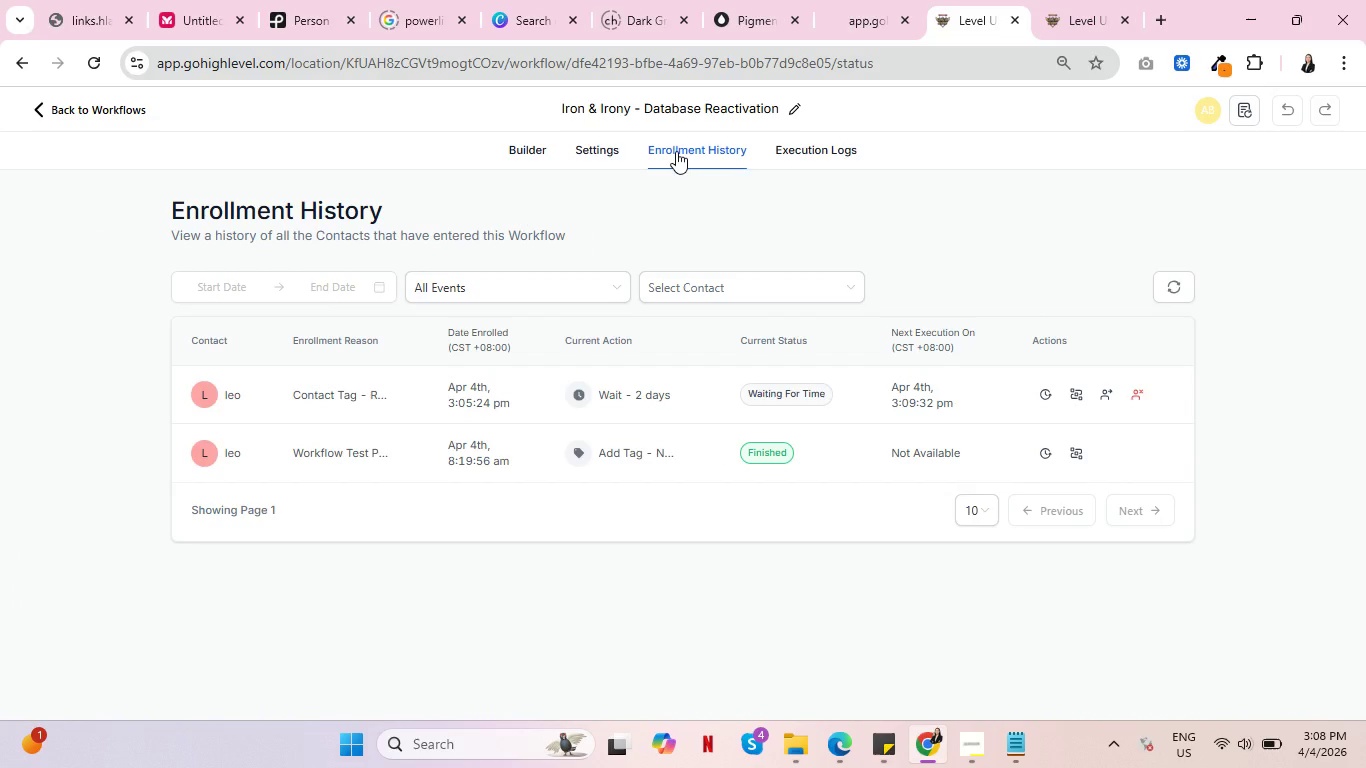 
scroll: coordinate [753, 193], scroll_direction: down, amount: 3.0
 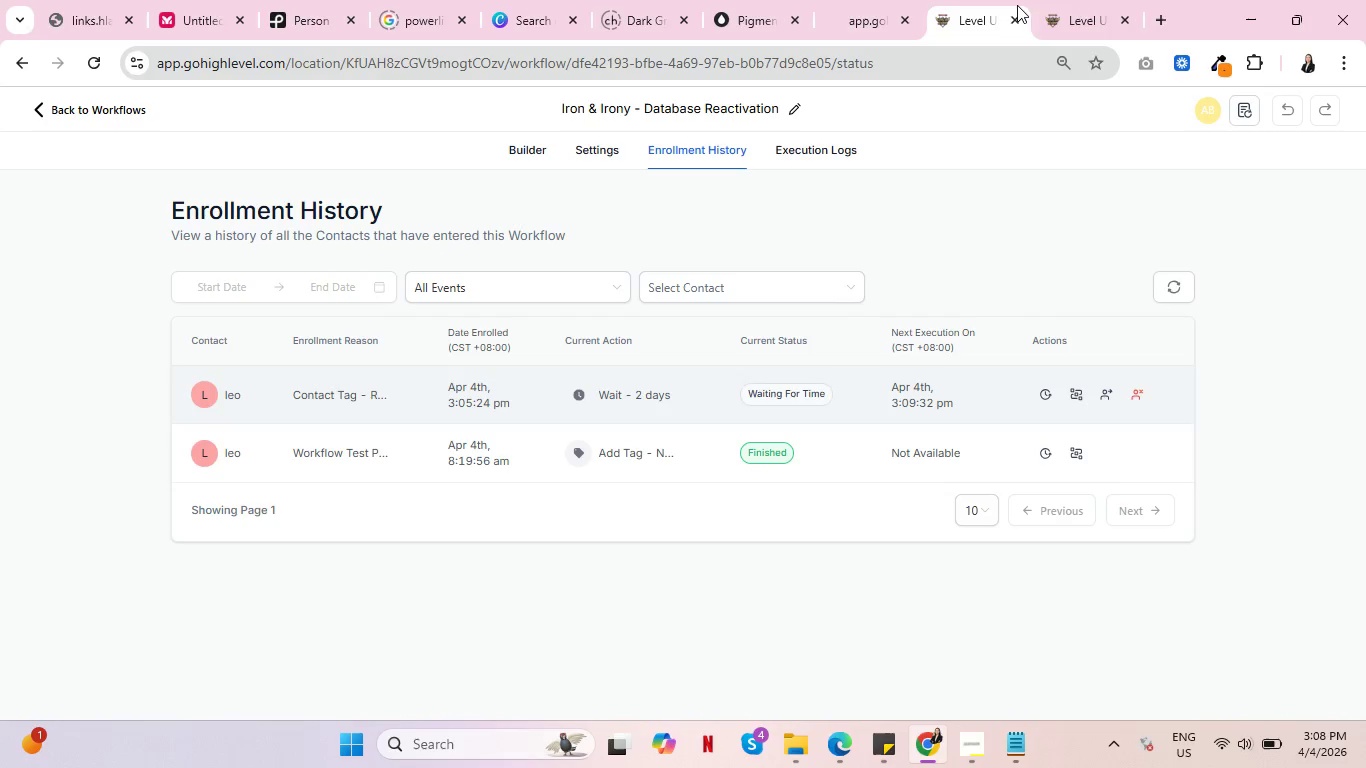 
left_click([1065, 0])
 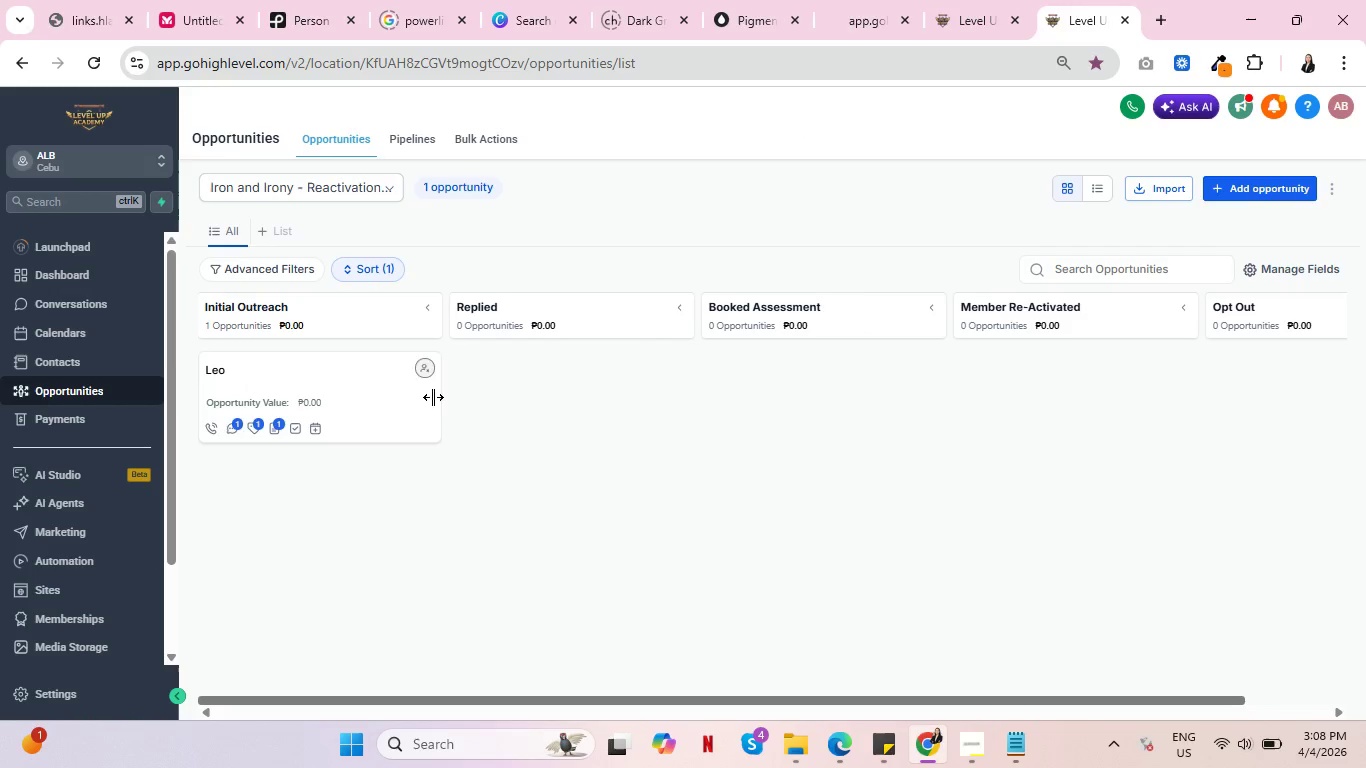 
wait(9.45)
 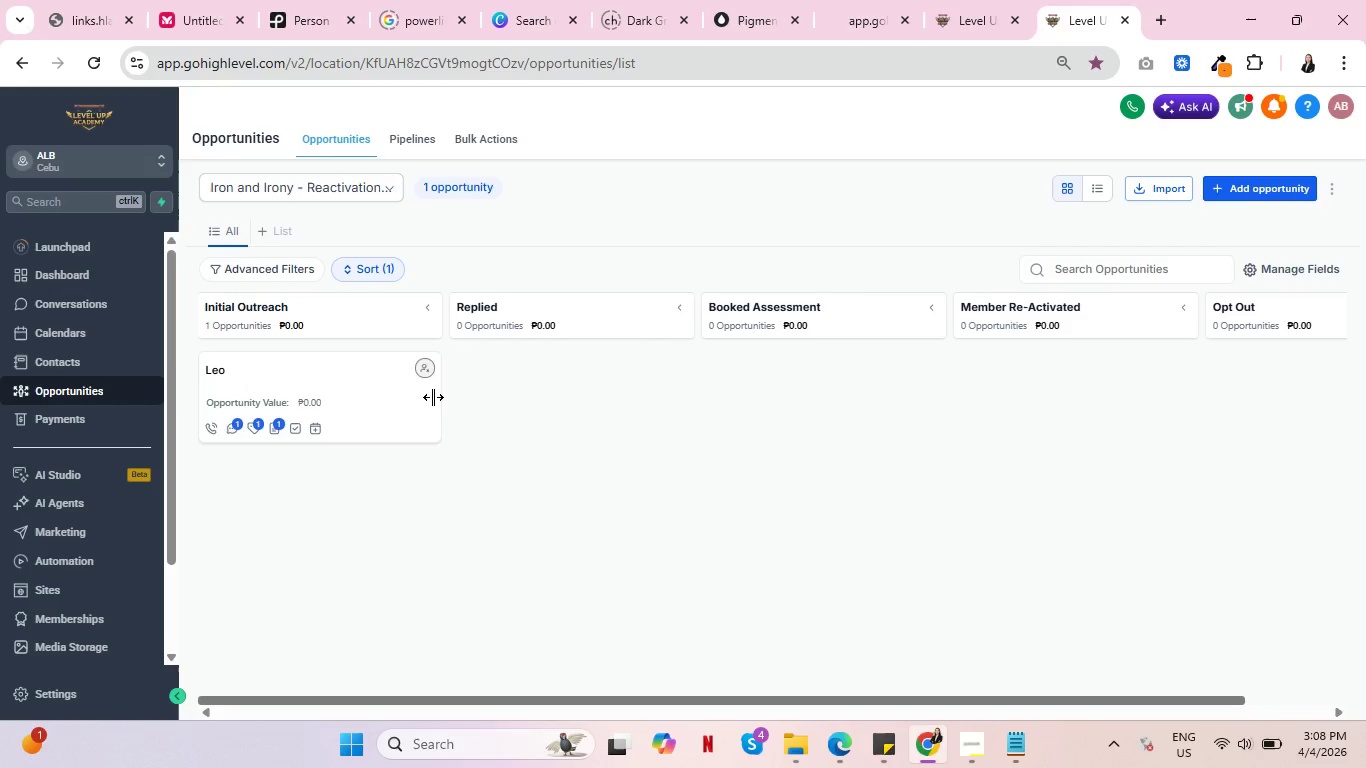 
left_click([48, 358])
 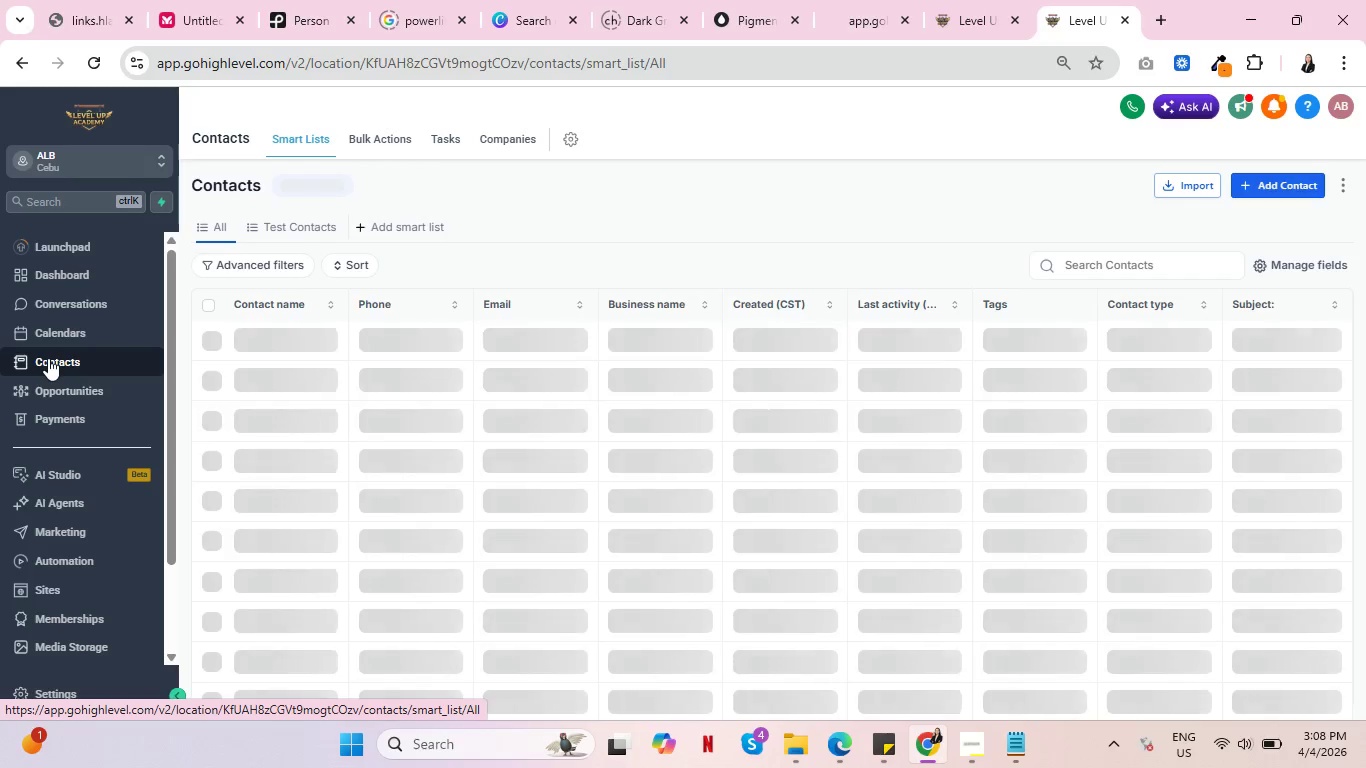 
wait(8.25)
 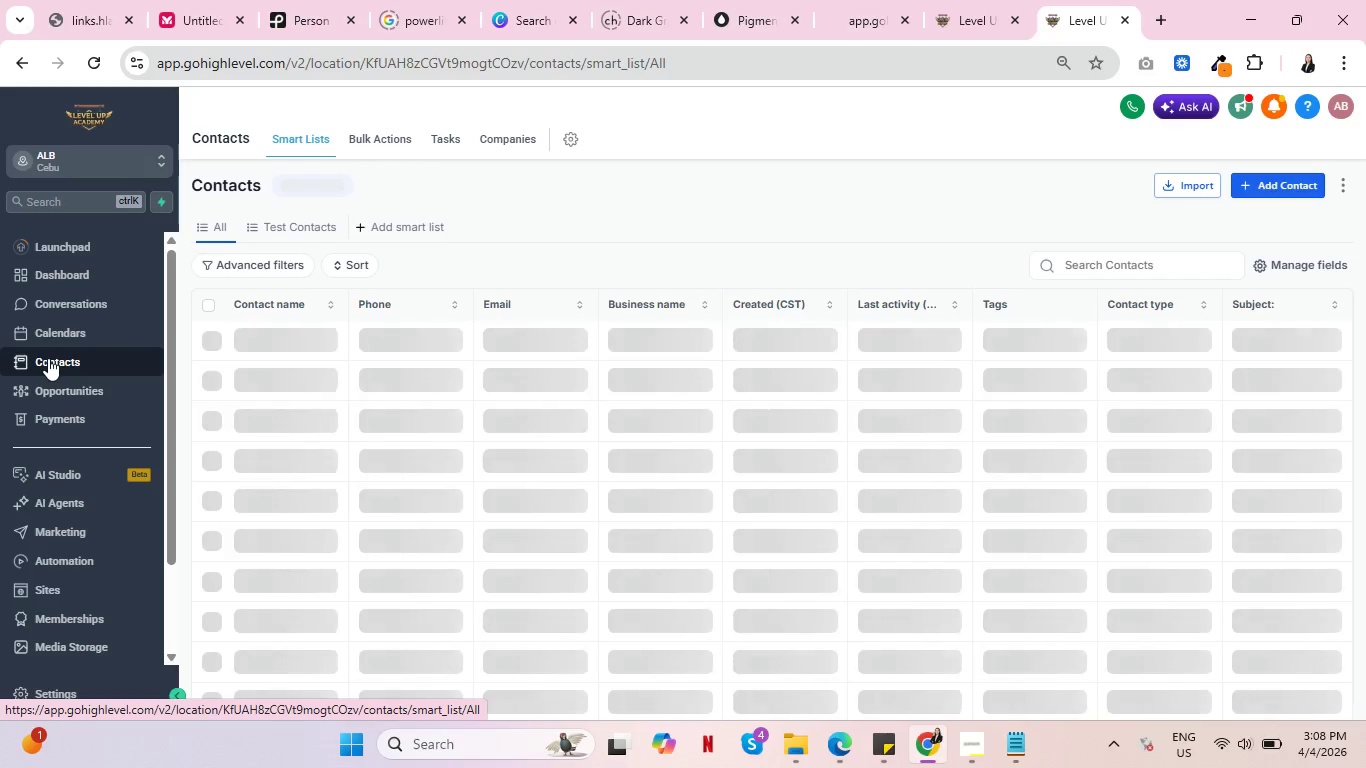 
scroll: coordinate [629, 510], scroll_direction: down, amount: 5.0
 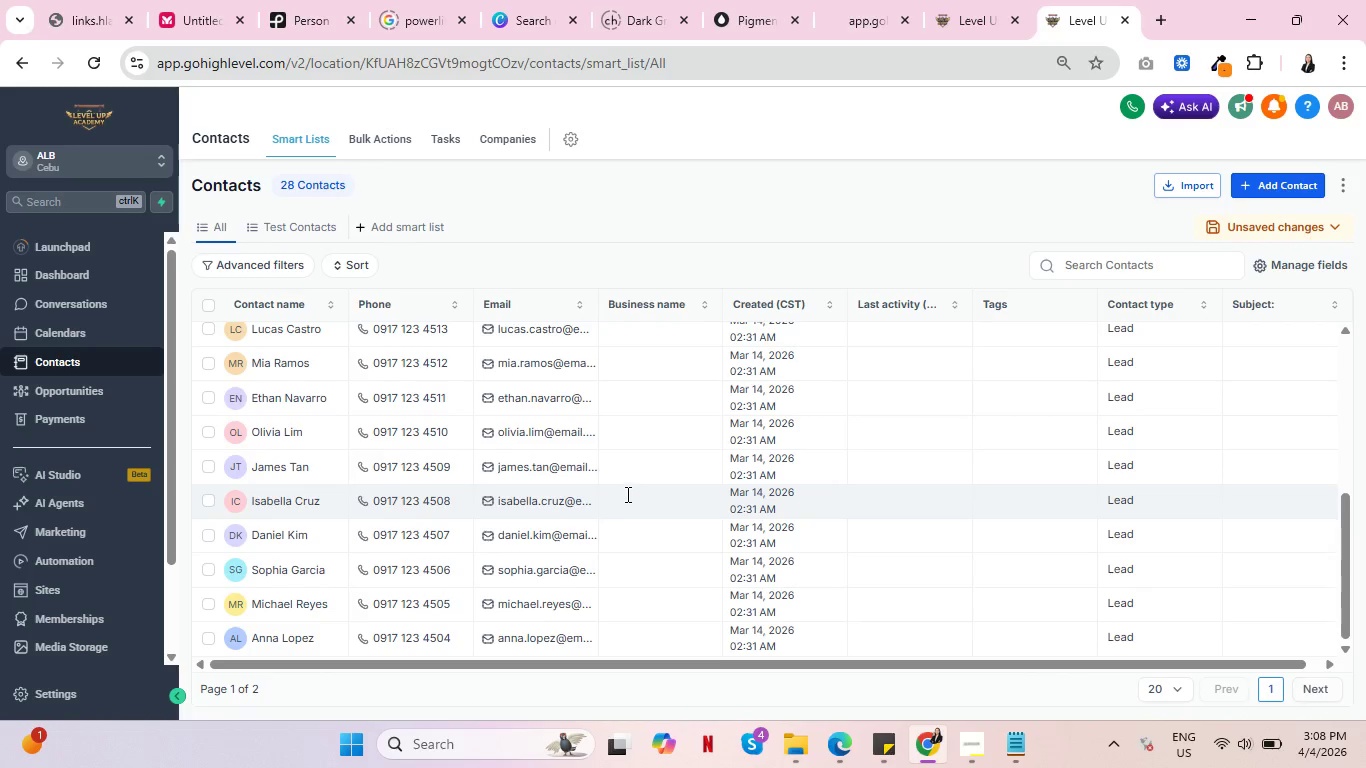 
scroll: coordinate [754, 452], scroll_direction: up, amount: 4.0
 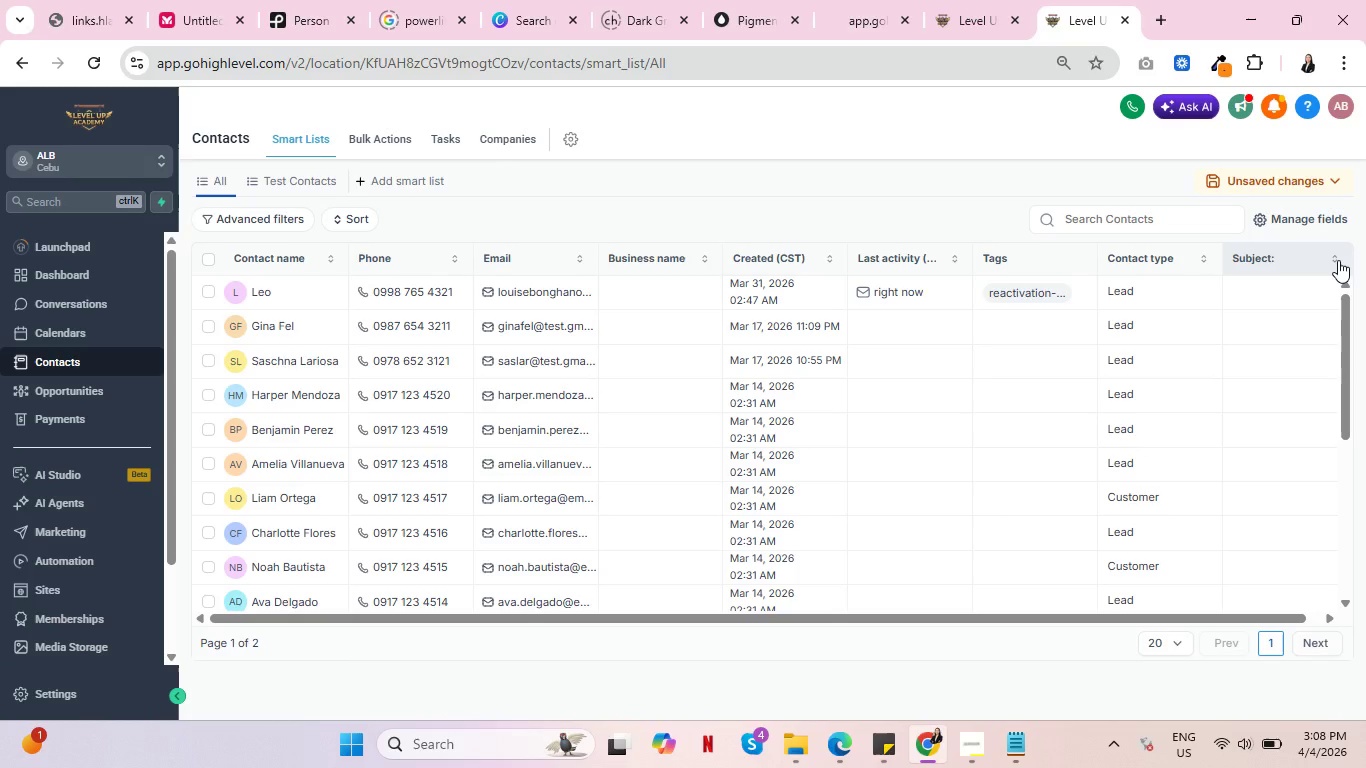 
left_click([975, 0])
 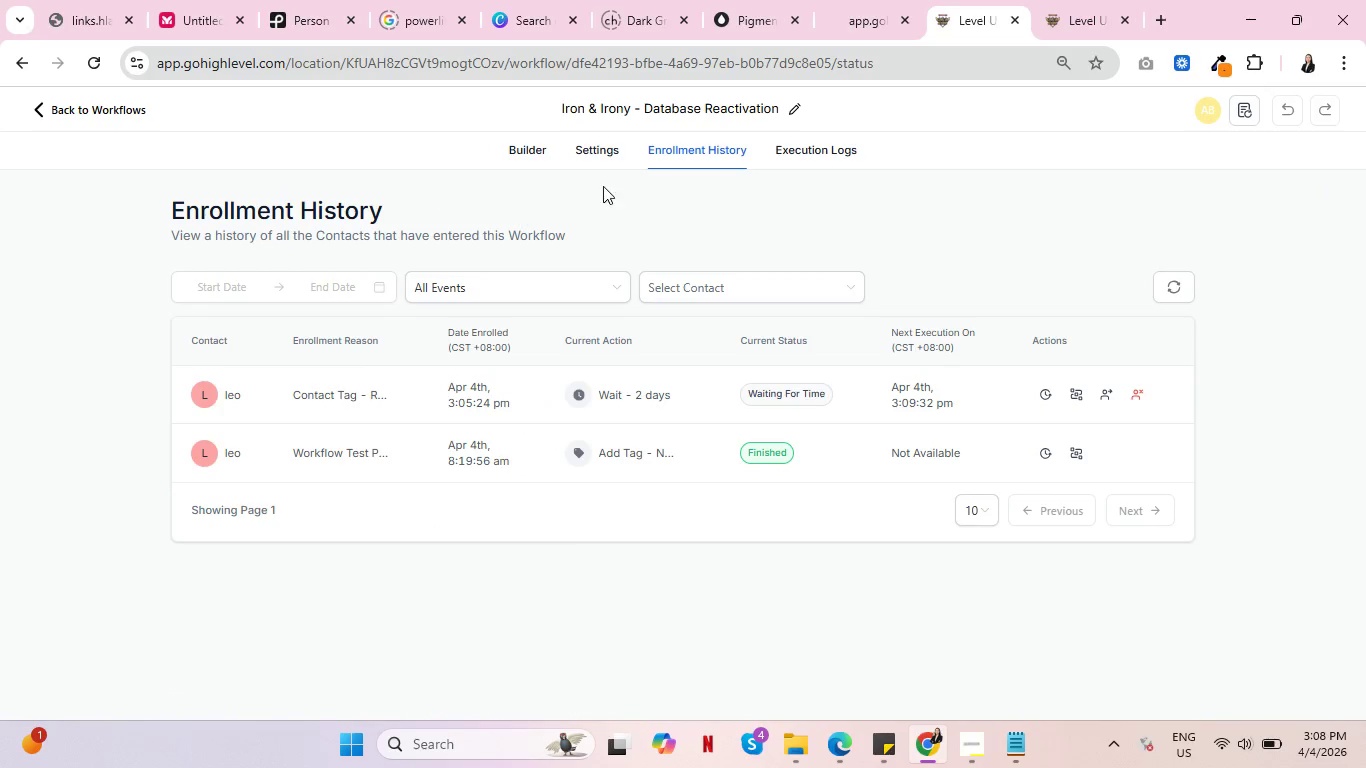 
left_click([588, 151])
 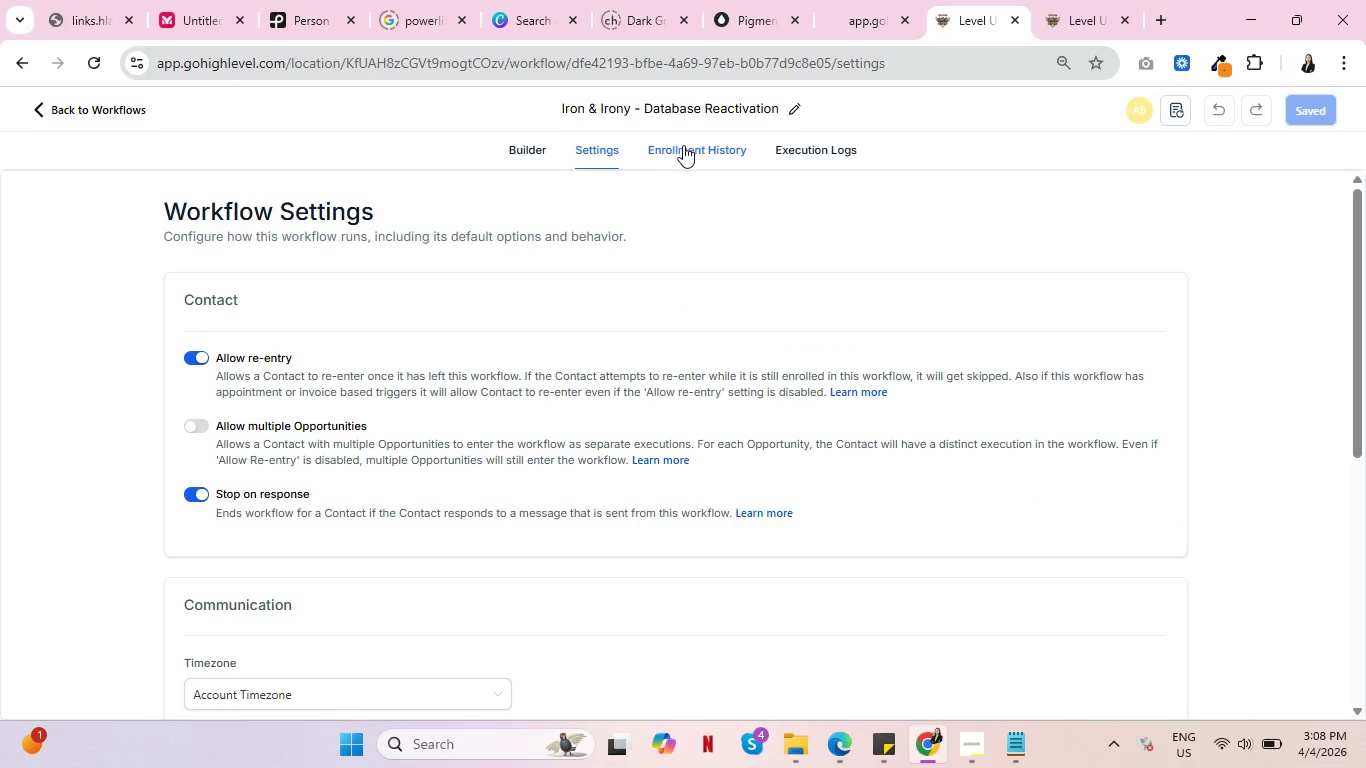 
left_click([684, 145])
 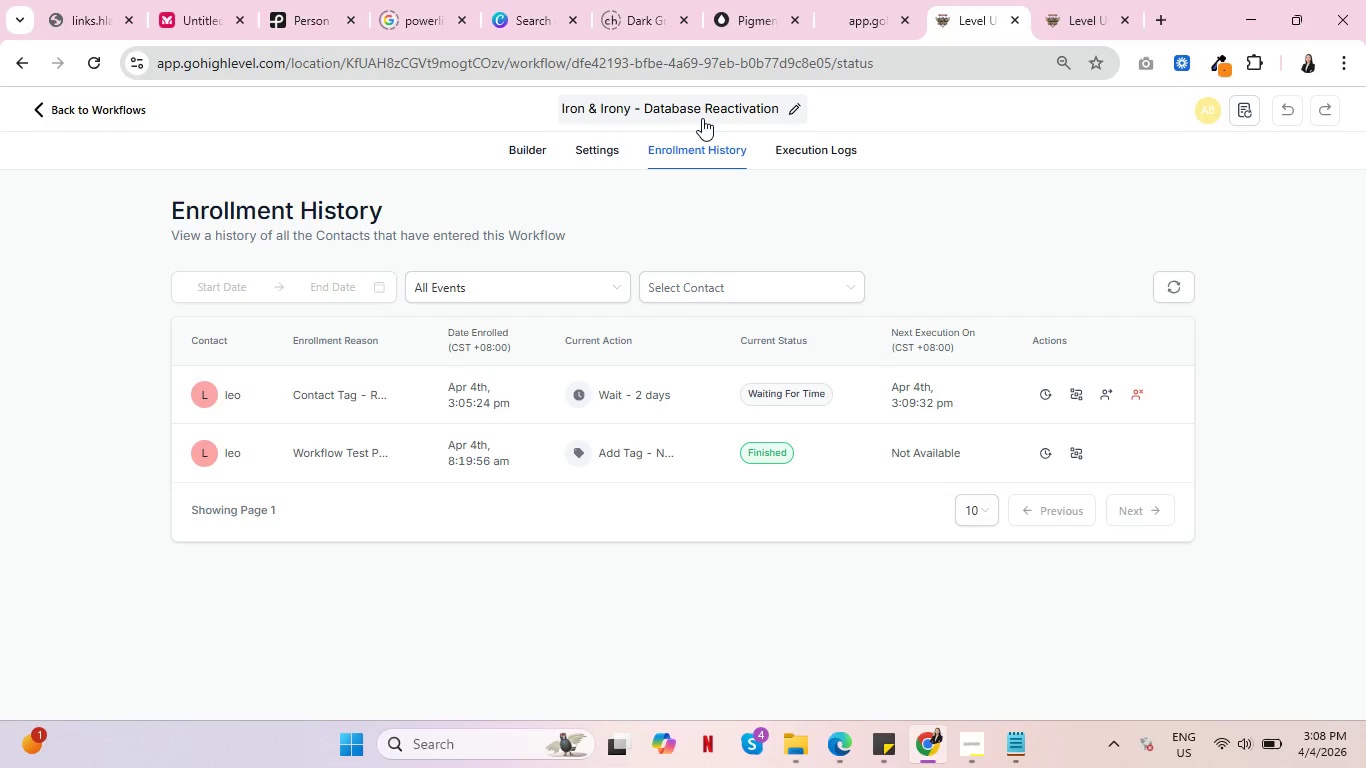 
wait(22.58)
 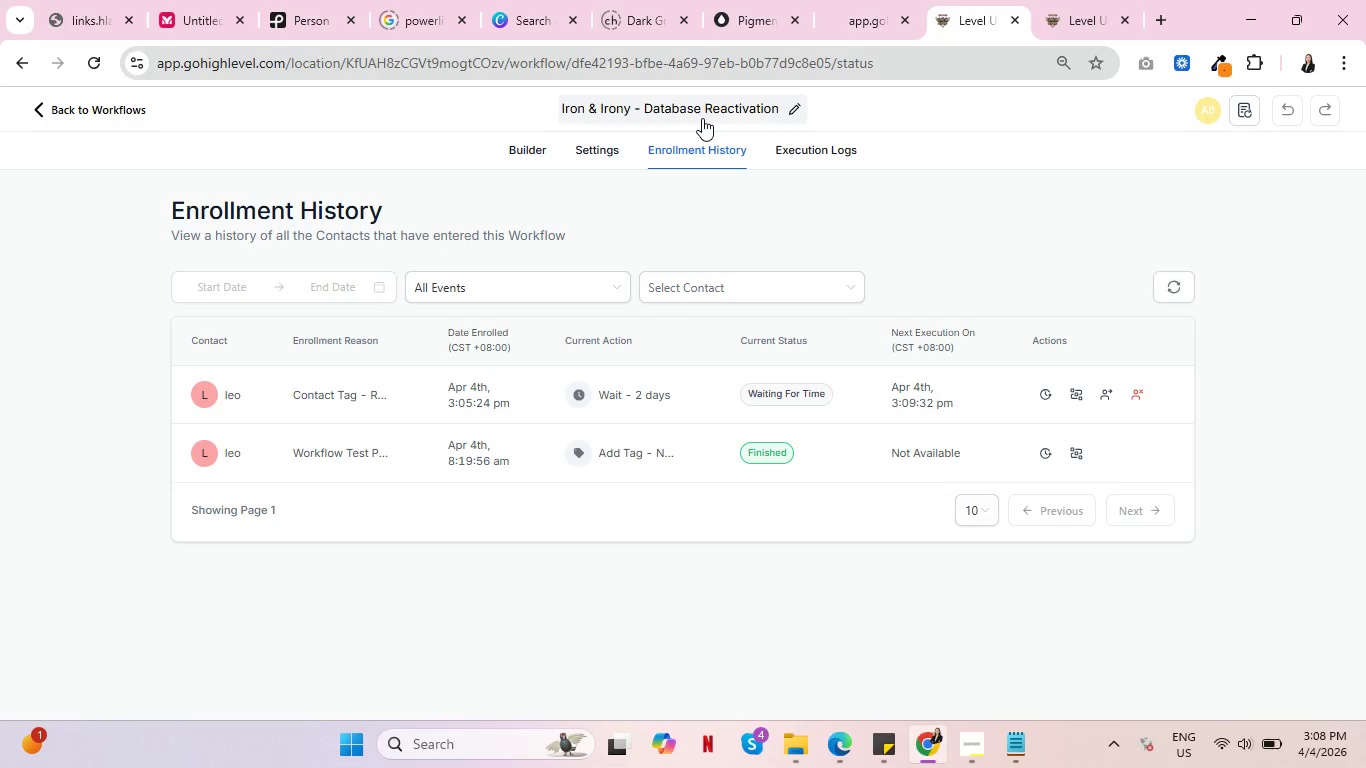 
key(Control+ControlLeft)
 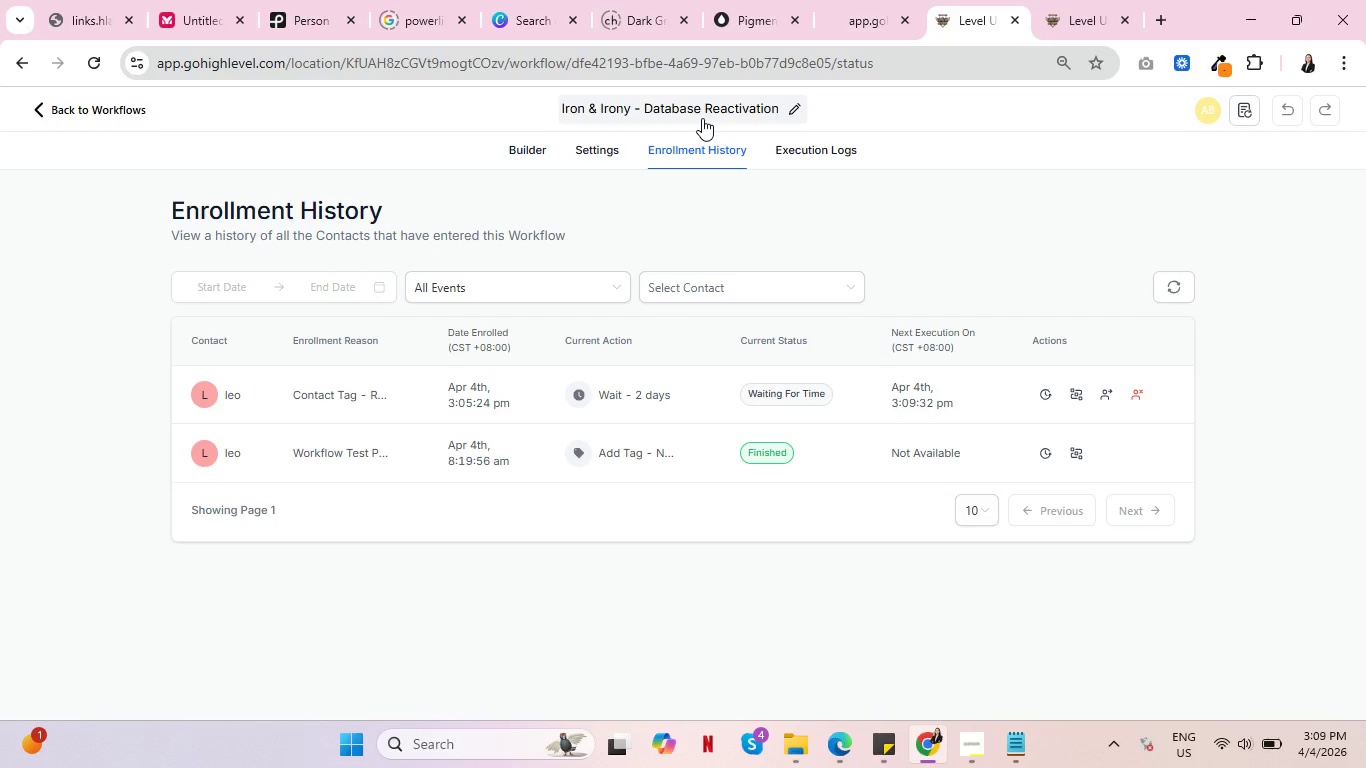 
key(Control+ControlLeft)
 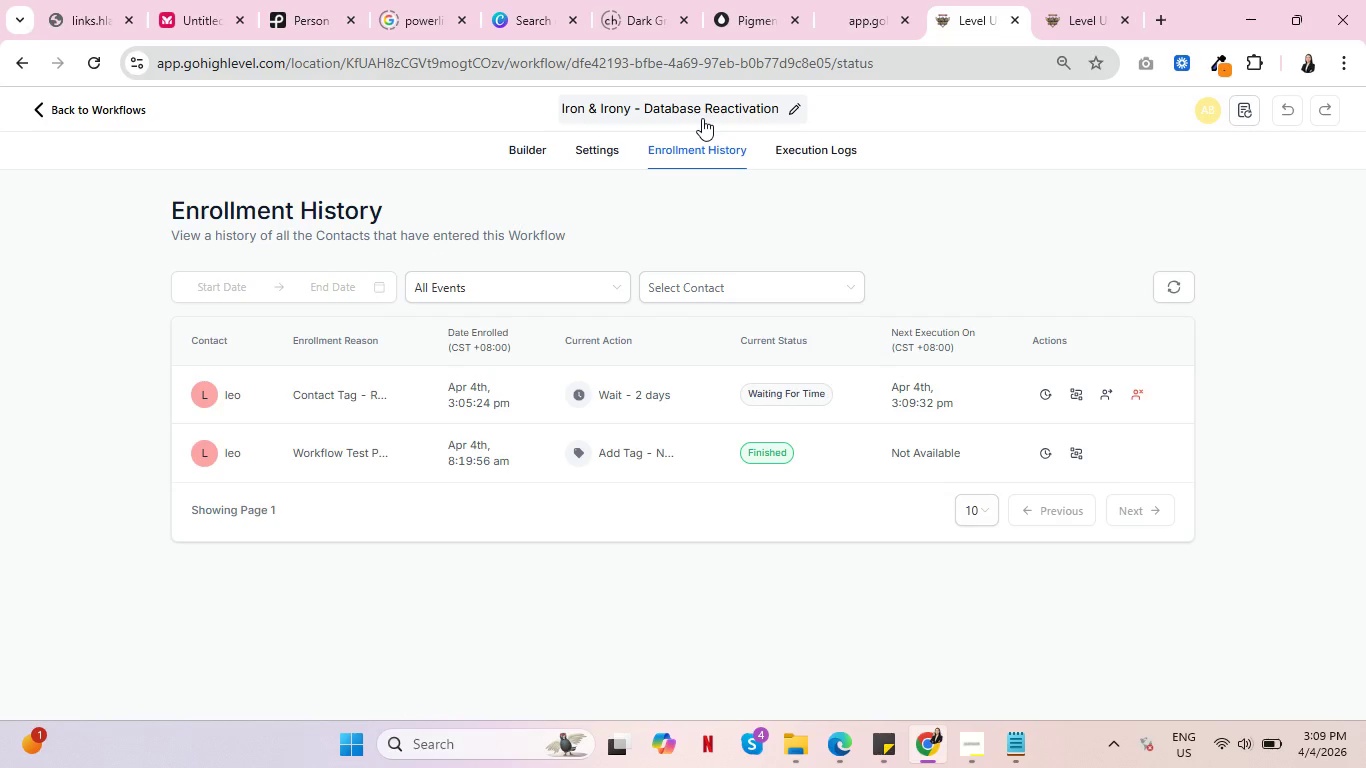 
key(Control+ControlLeft)
 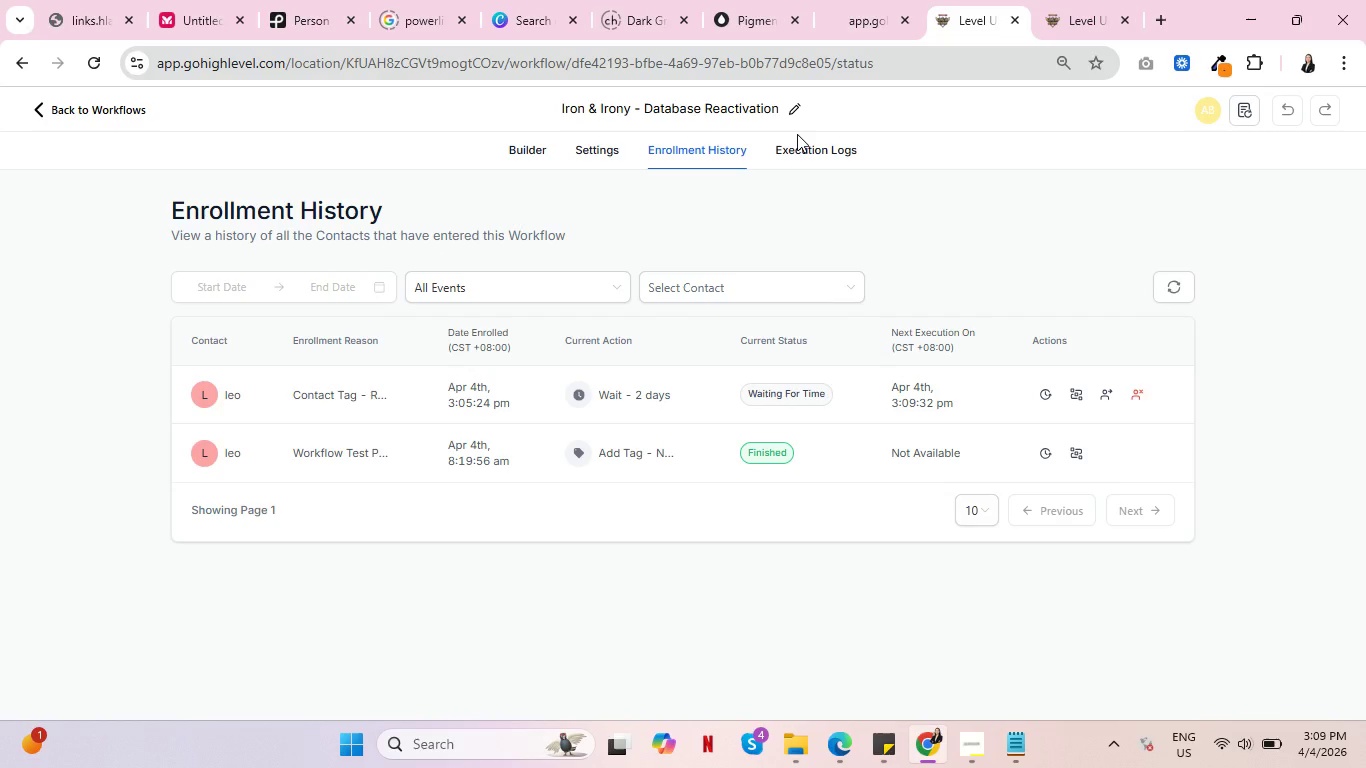 
scroll: coordinate [797, 134], scroll_direction: down, amount: 1.0
 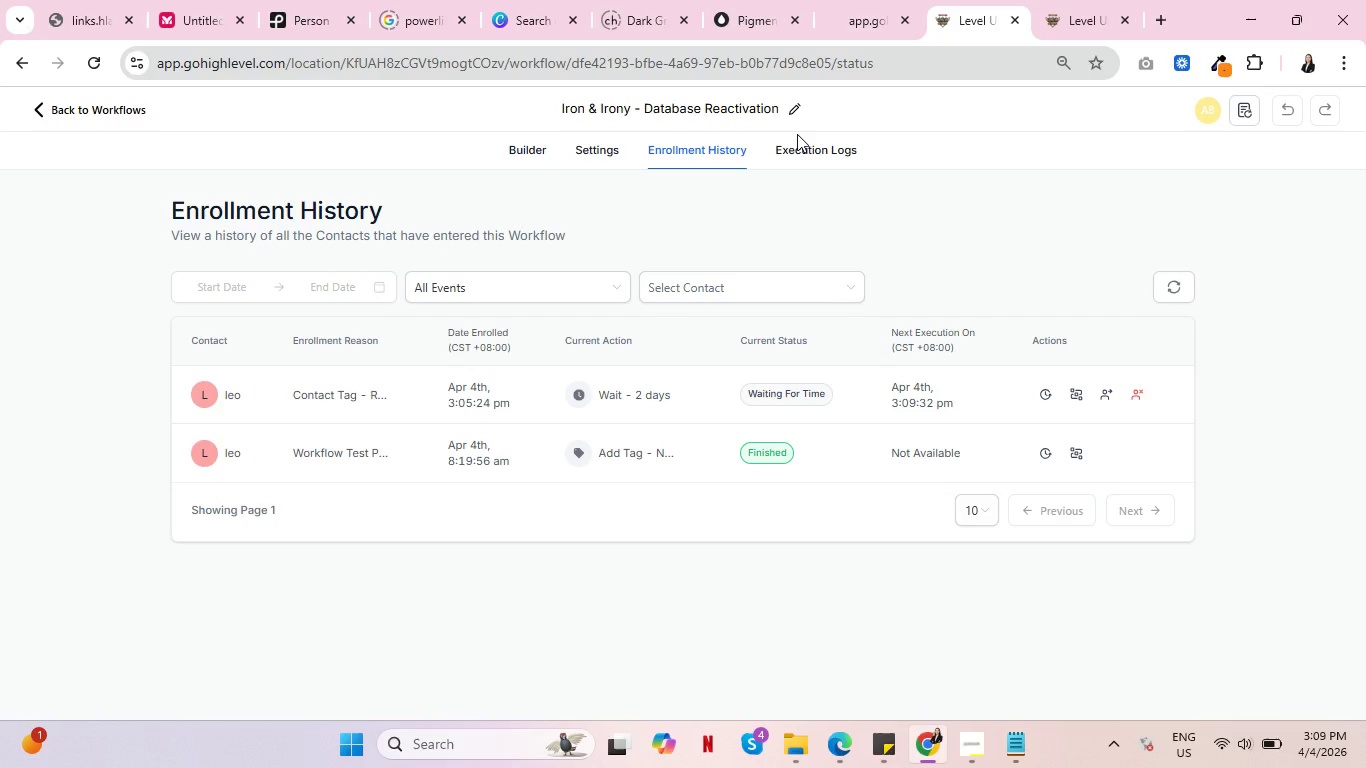 
key(Control+ControlLeft)
 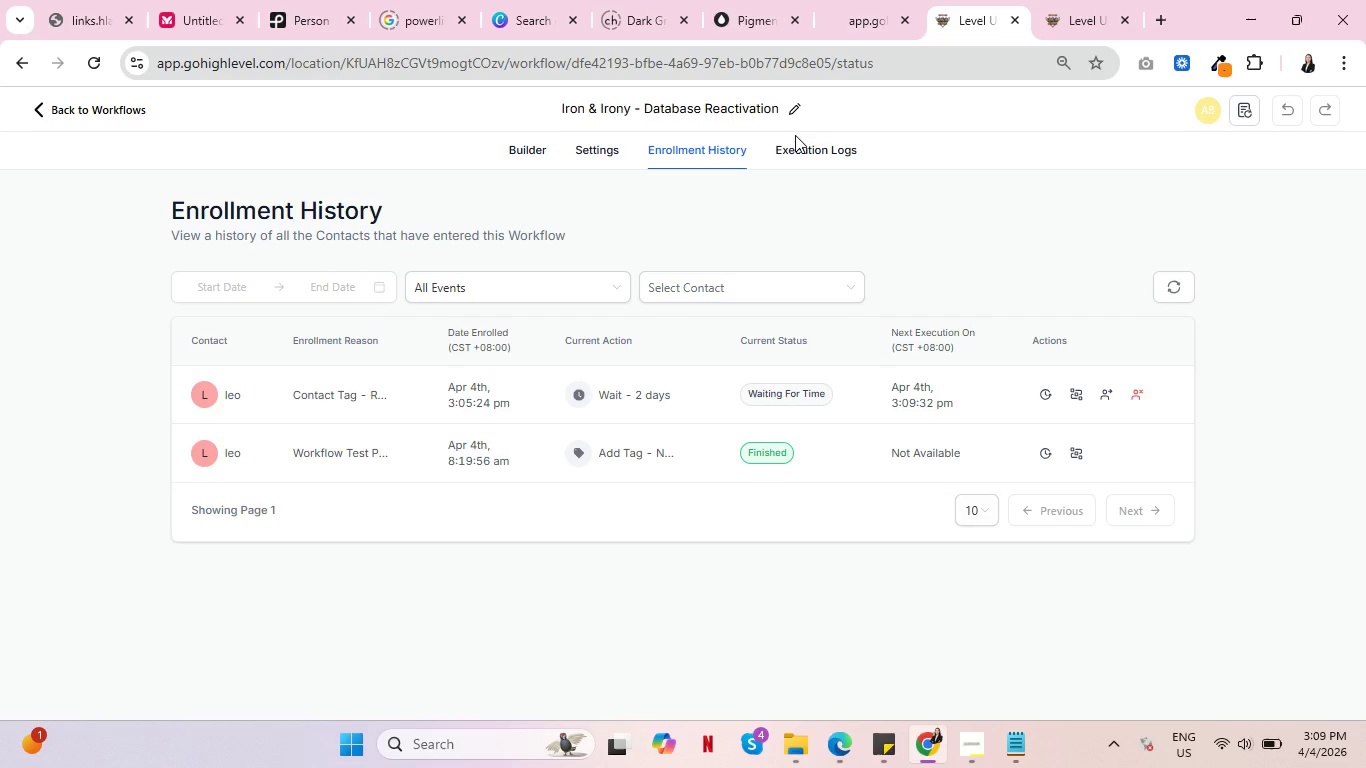 
key(Control+ControlLeft)
 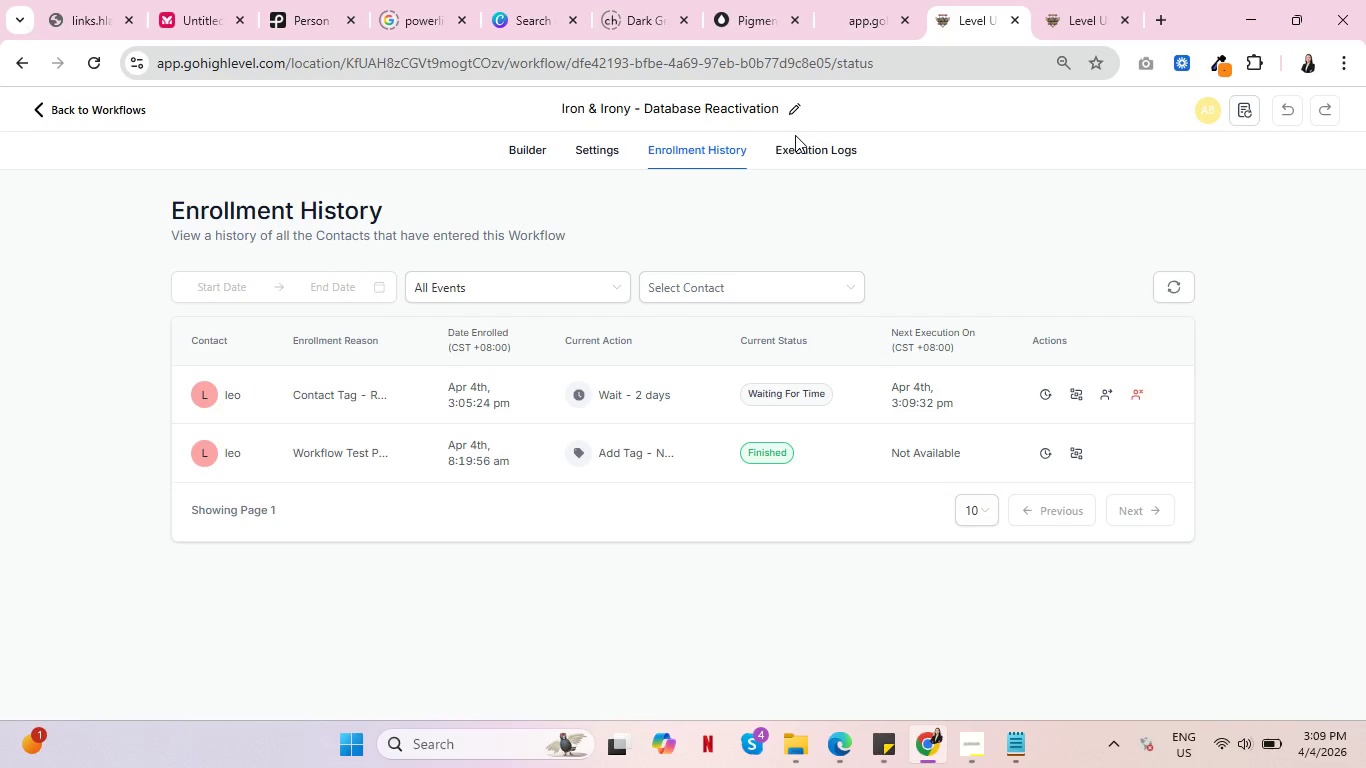 
scroll: coordinate [792, 135], scroll_direction: up, amount: 1.0
 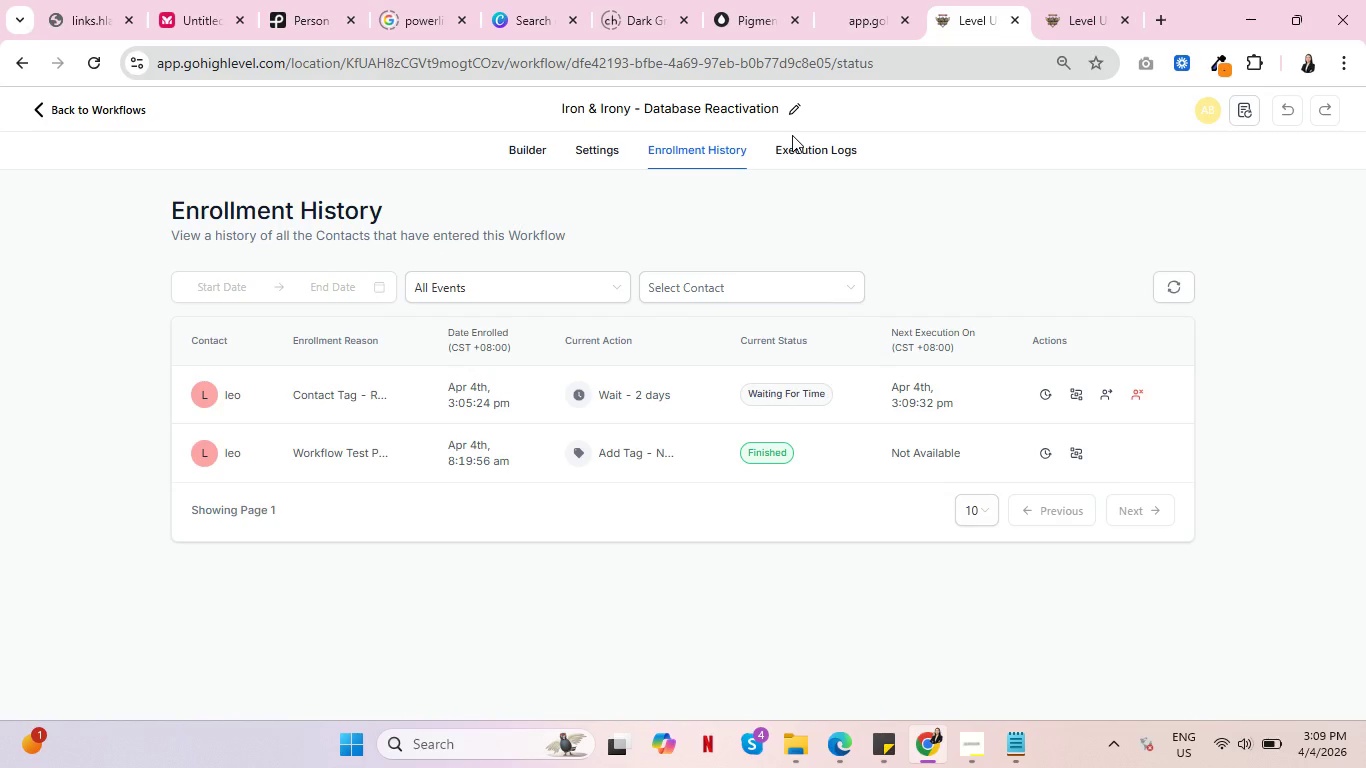 
scroll: coordinate [793, 137], scroll_direction: down, amount: 2.0
 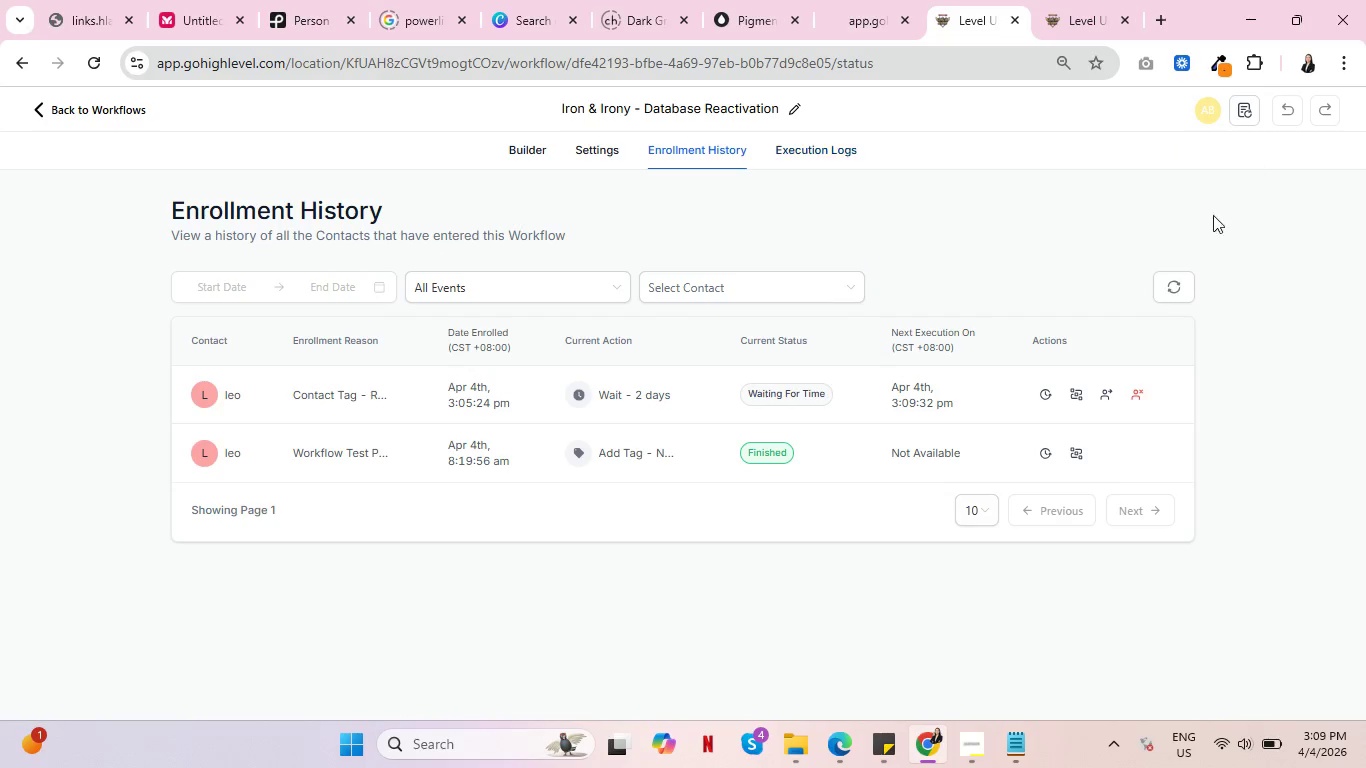 
key(Control+ControlLeft)
 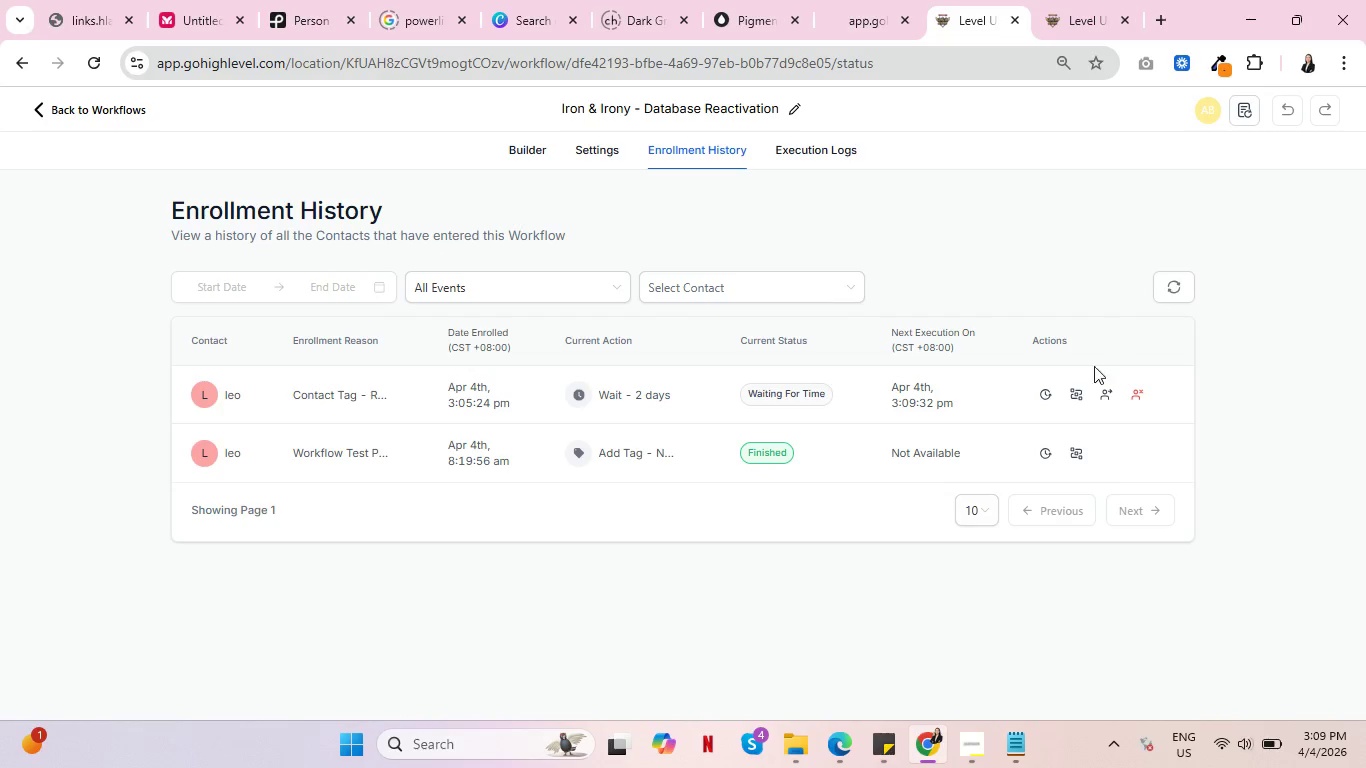 
mouse_move([1059, 377])
 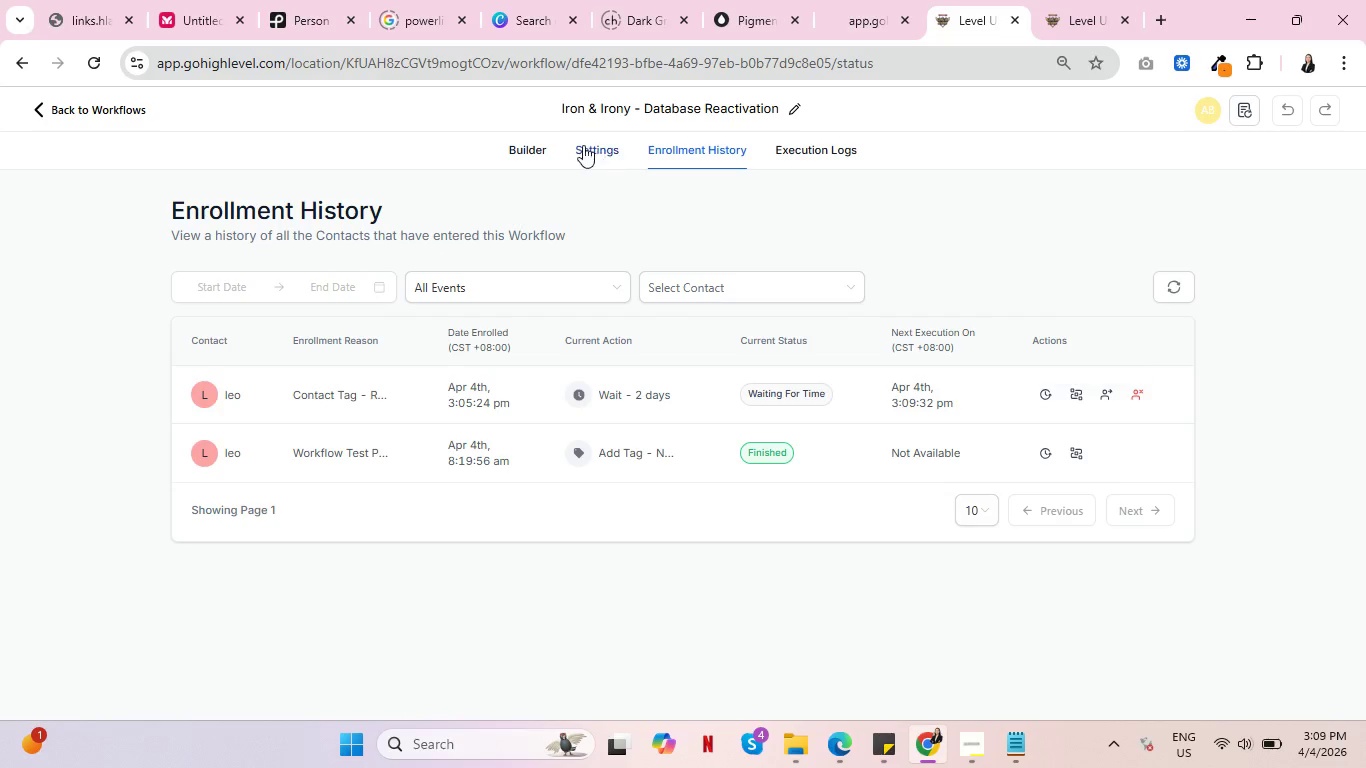 
left_click([583, 145])
 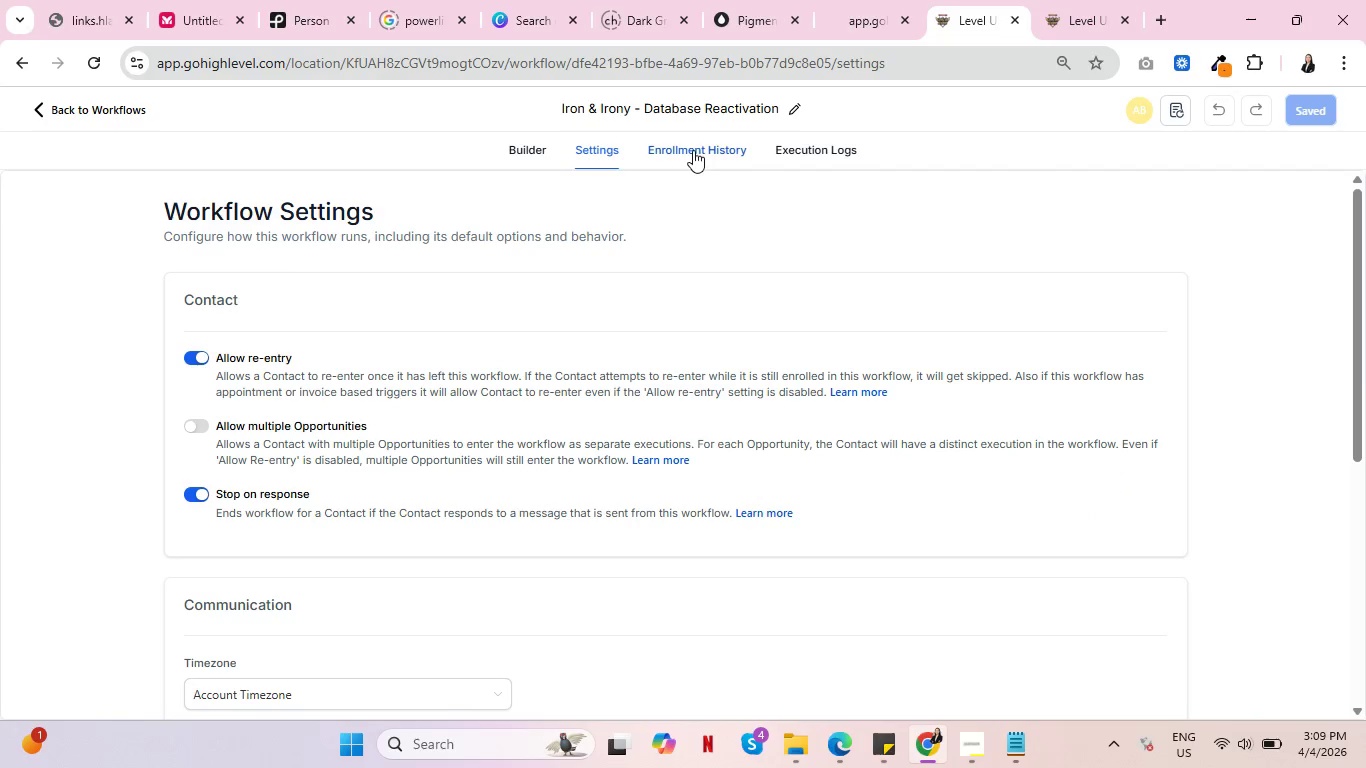 
left_click([694, 150])
 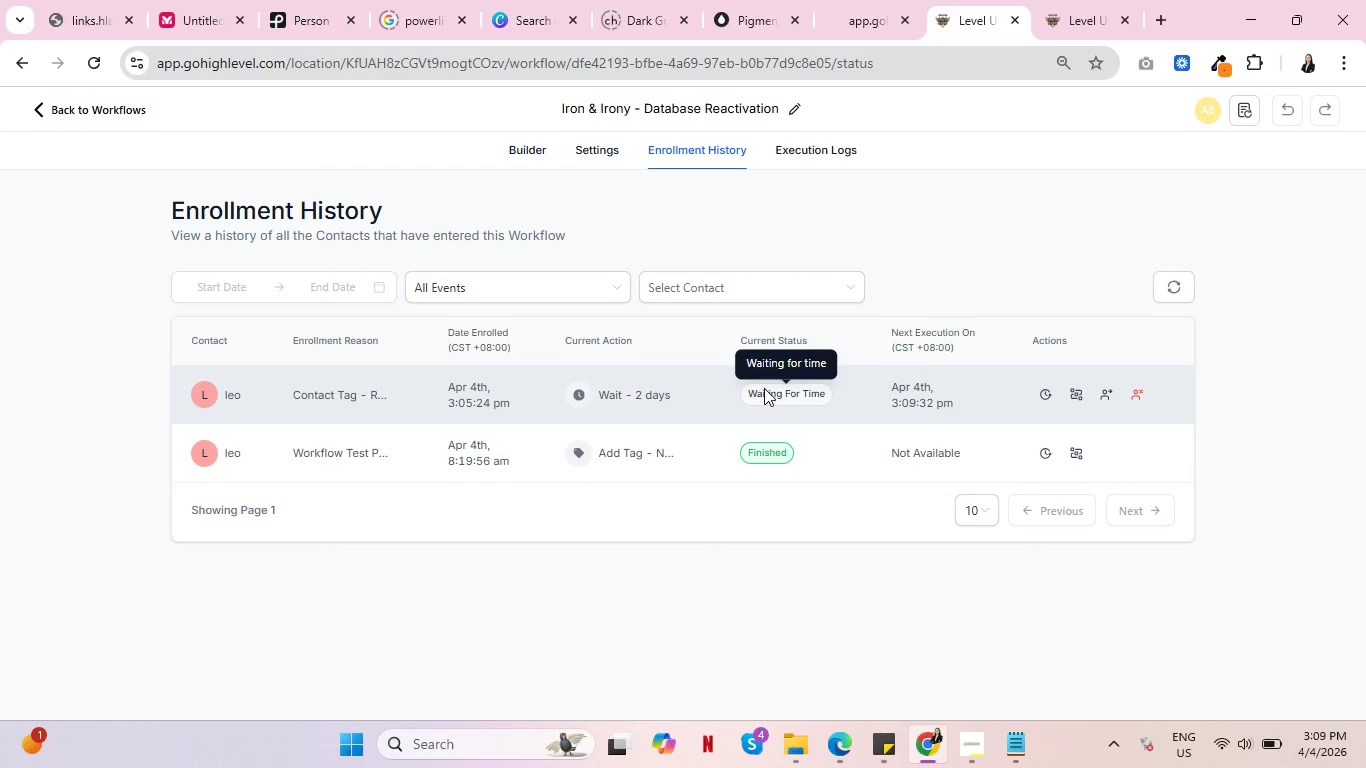 
left_click([1075, 393])
 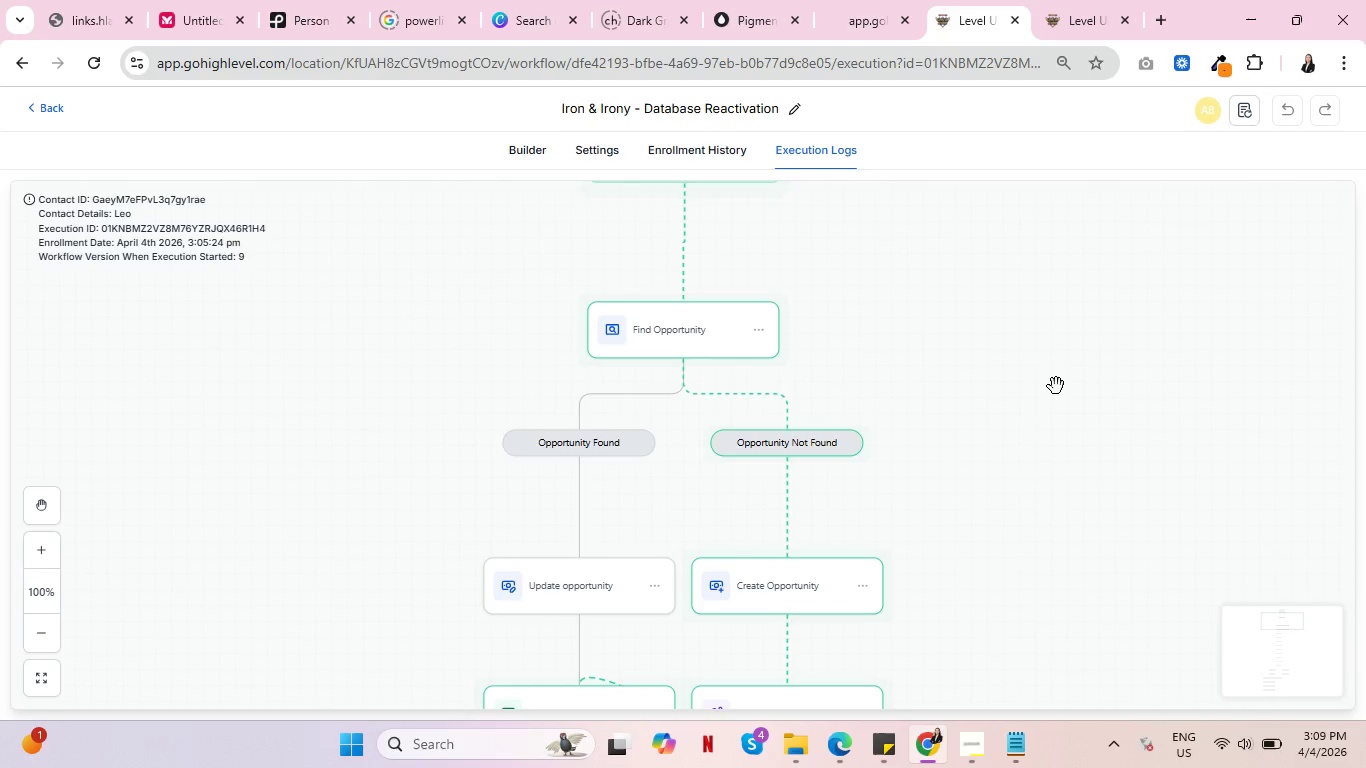 
scroll: coordinate [996, 408], scroll_direction: down, amount: 14.0
 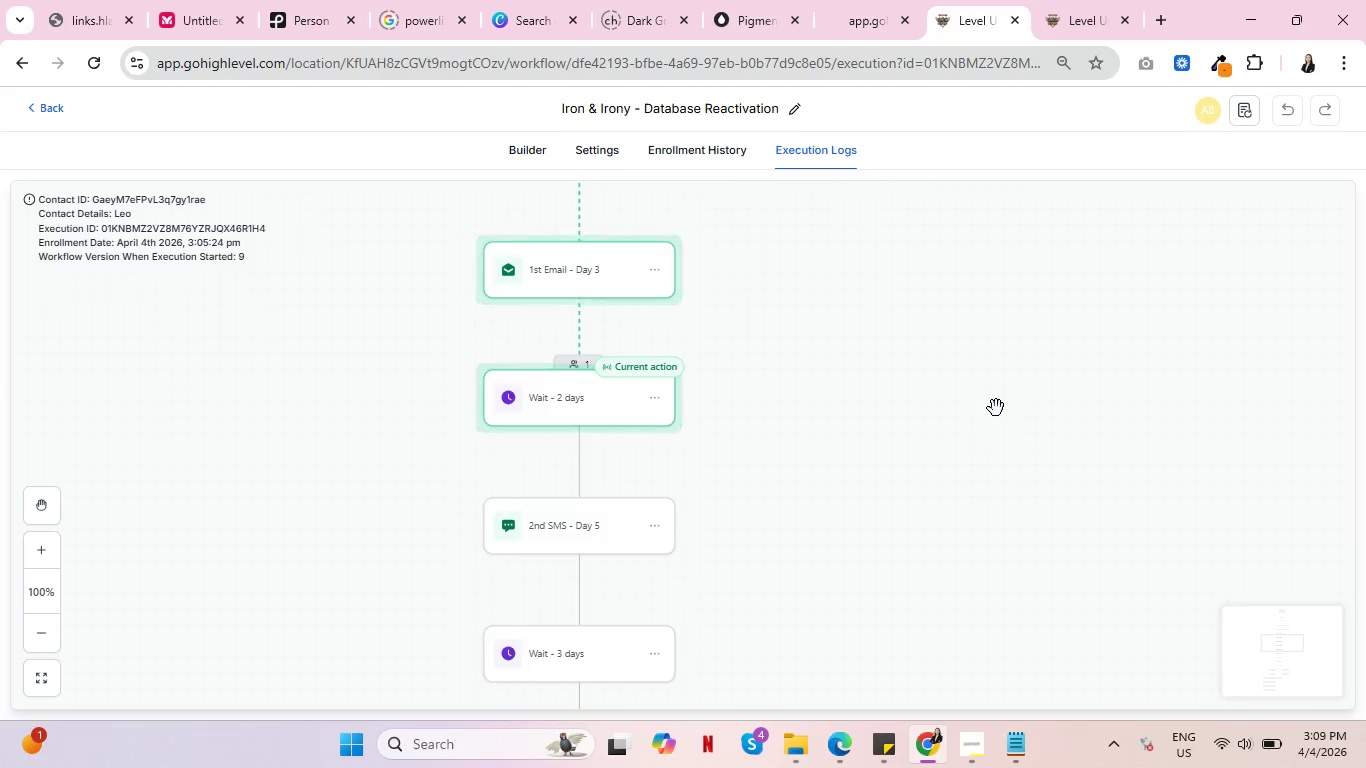 
scroll: coordinate [995, 408], scroll_direction: up, amount: 3.0
 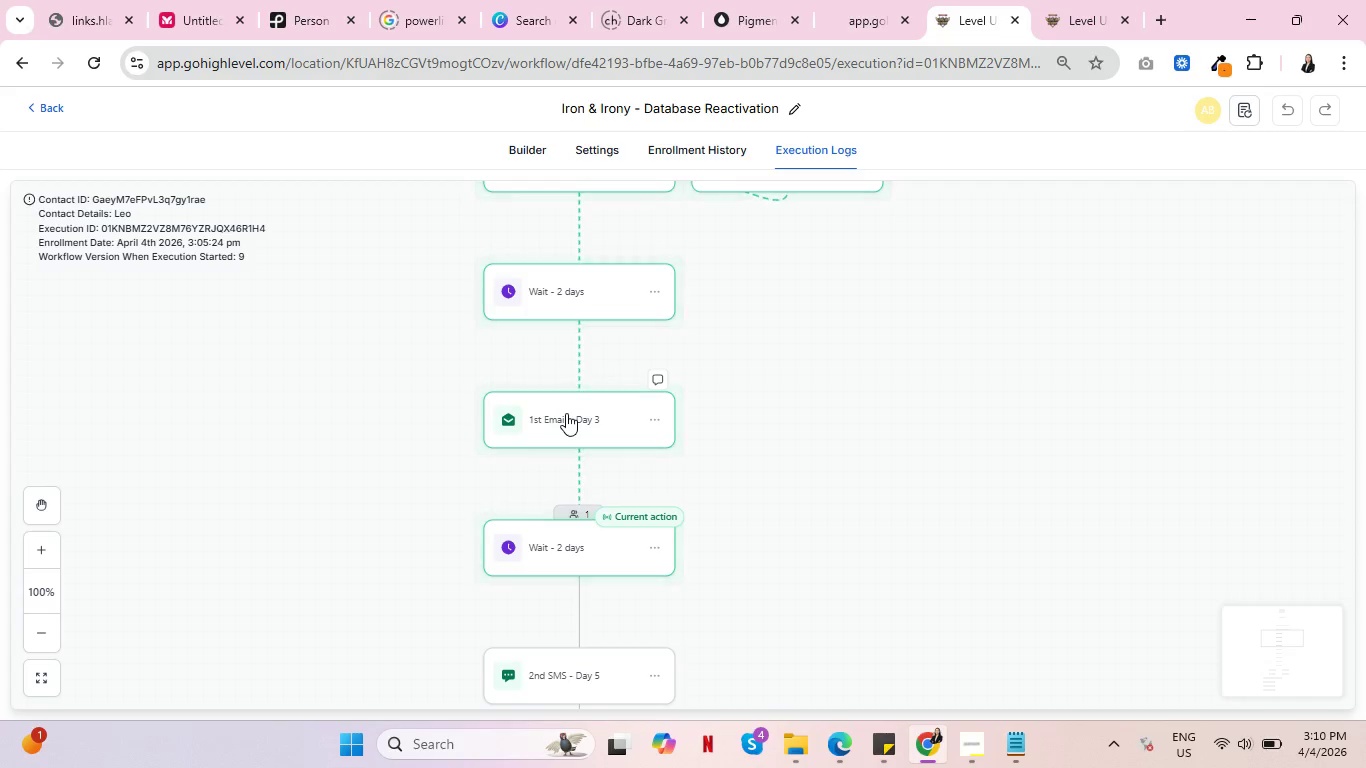 
wait(41.44)
 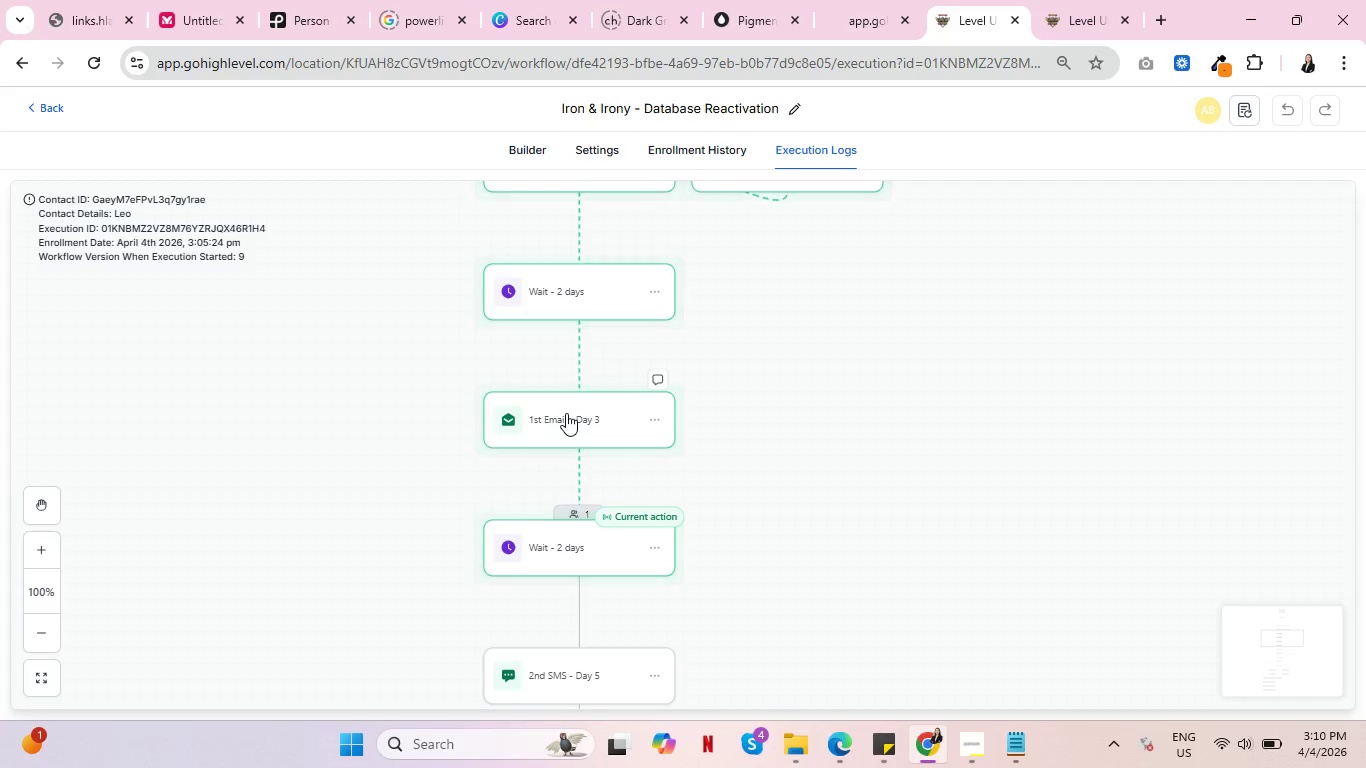 
key(Control+ControlLeft)
 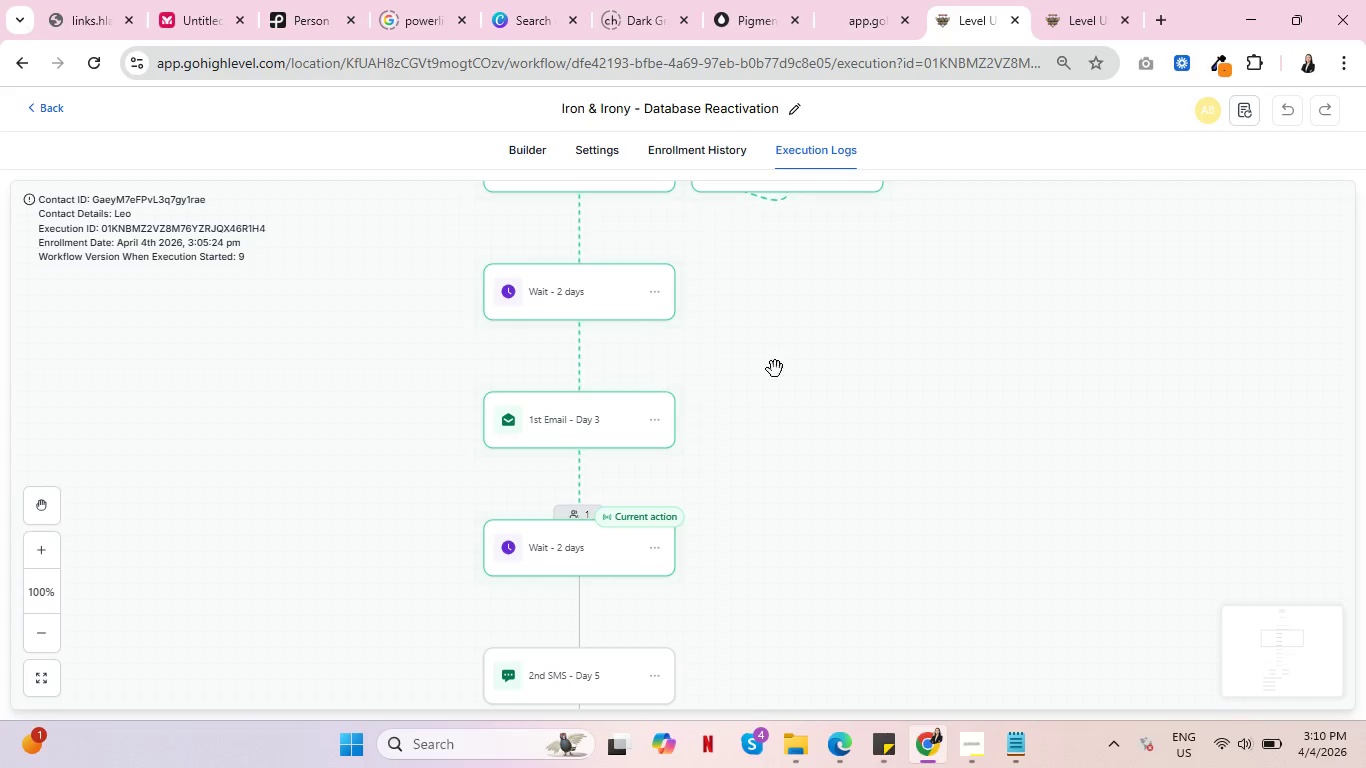 
key(Control+ControlLeft)
 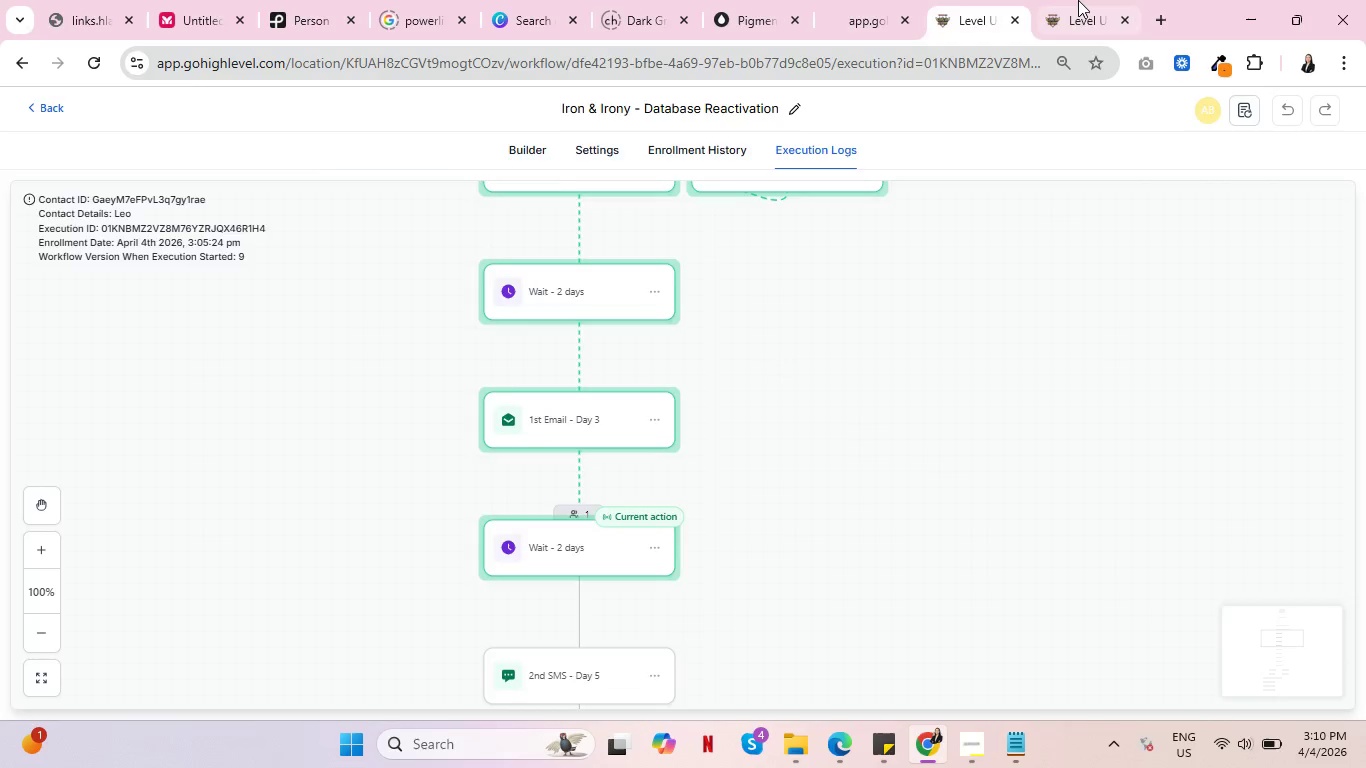 
left_click([1082, 0])
 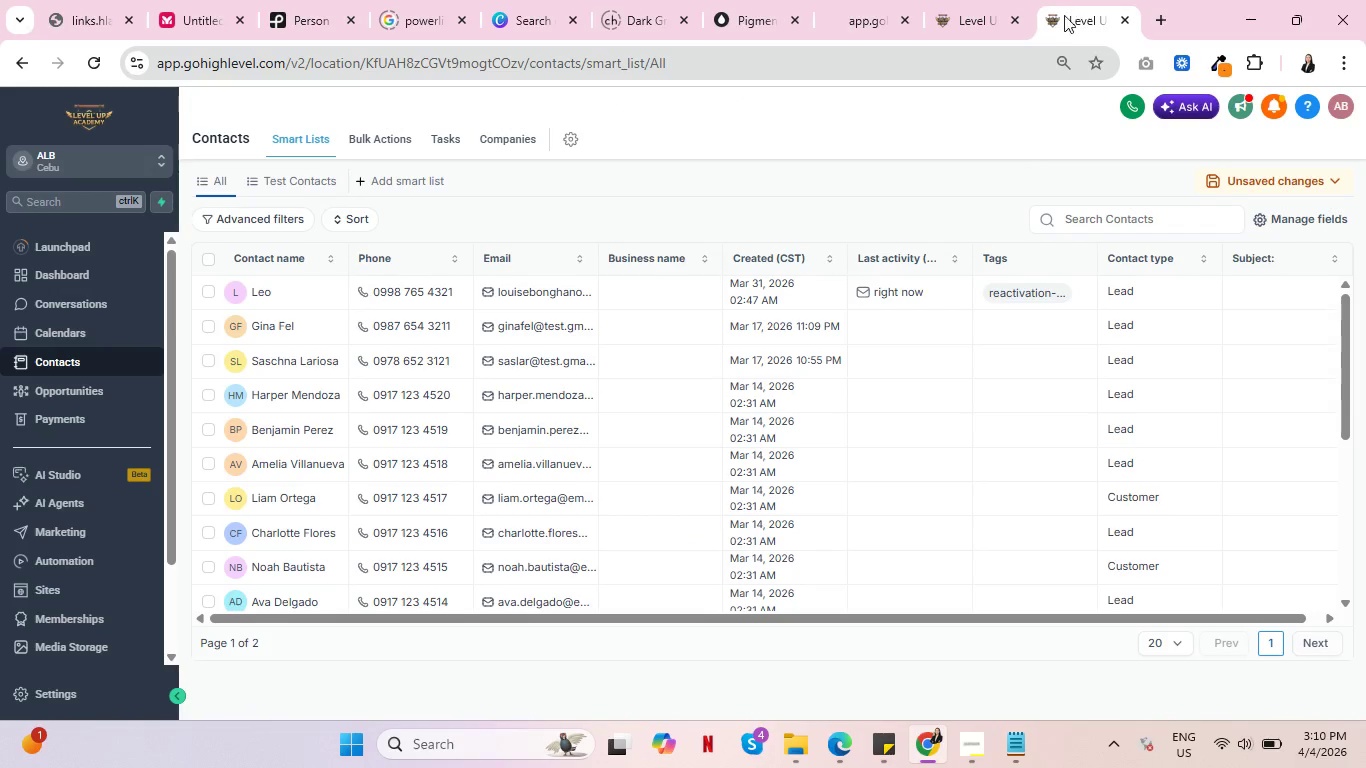 
key(Control+ControlLeft)
 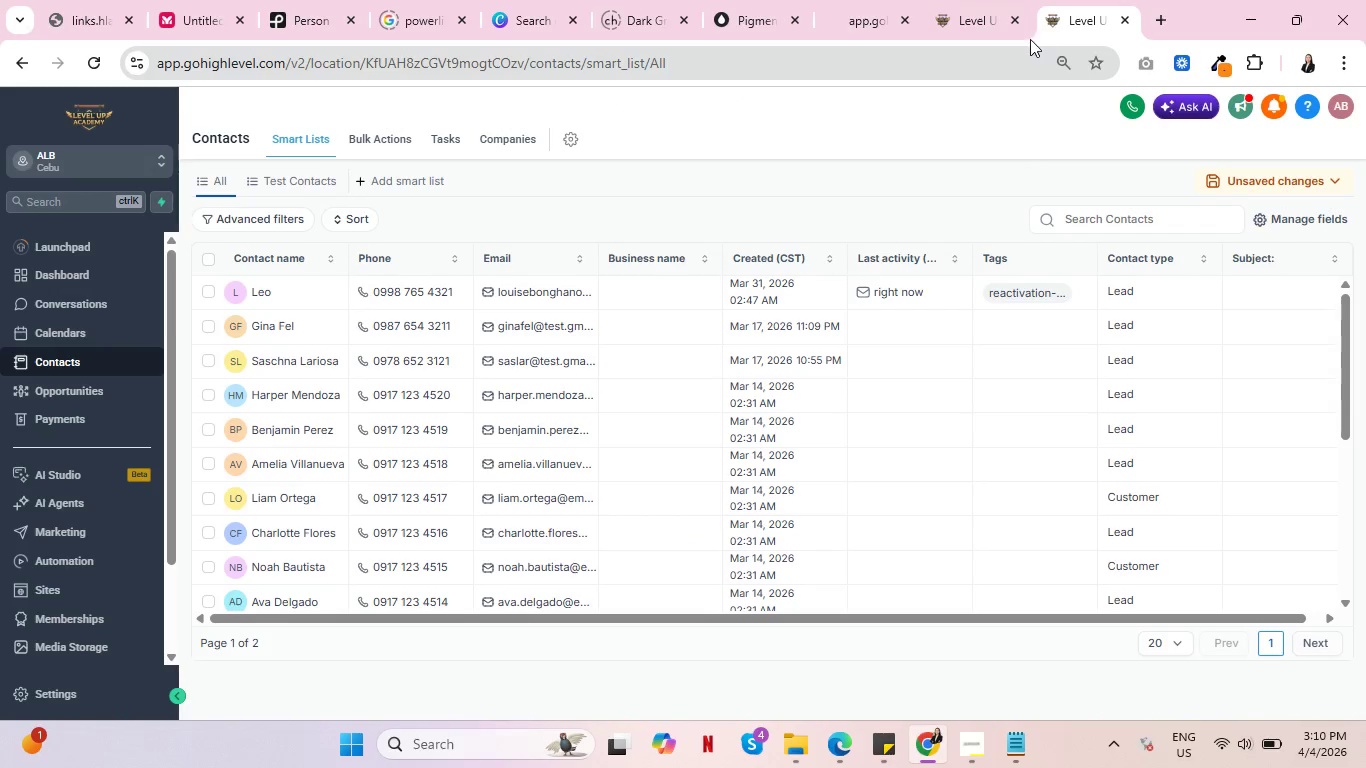 
key(Control+ControlLeft)
 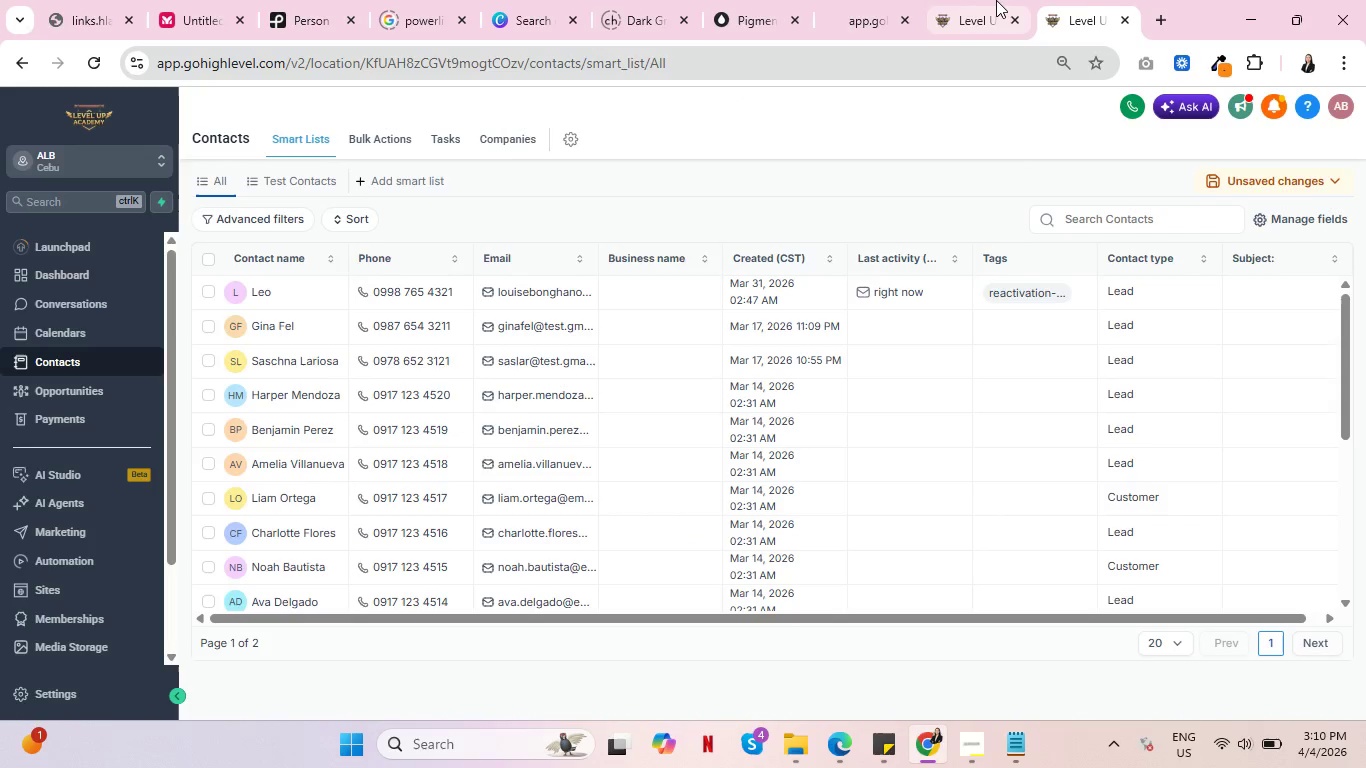 
left_click([983, 0])
 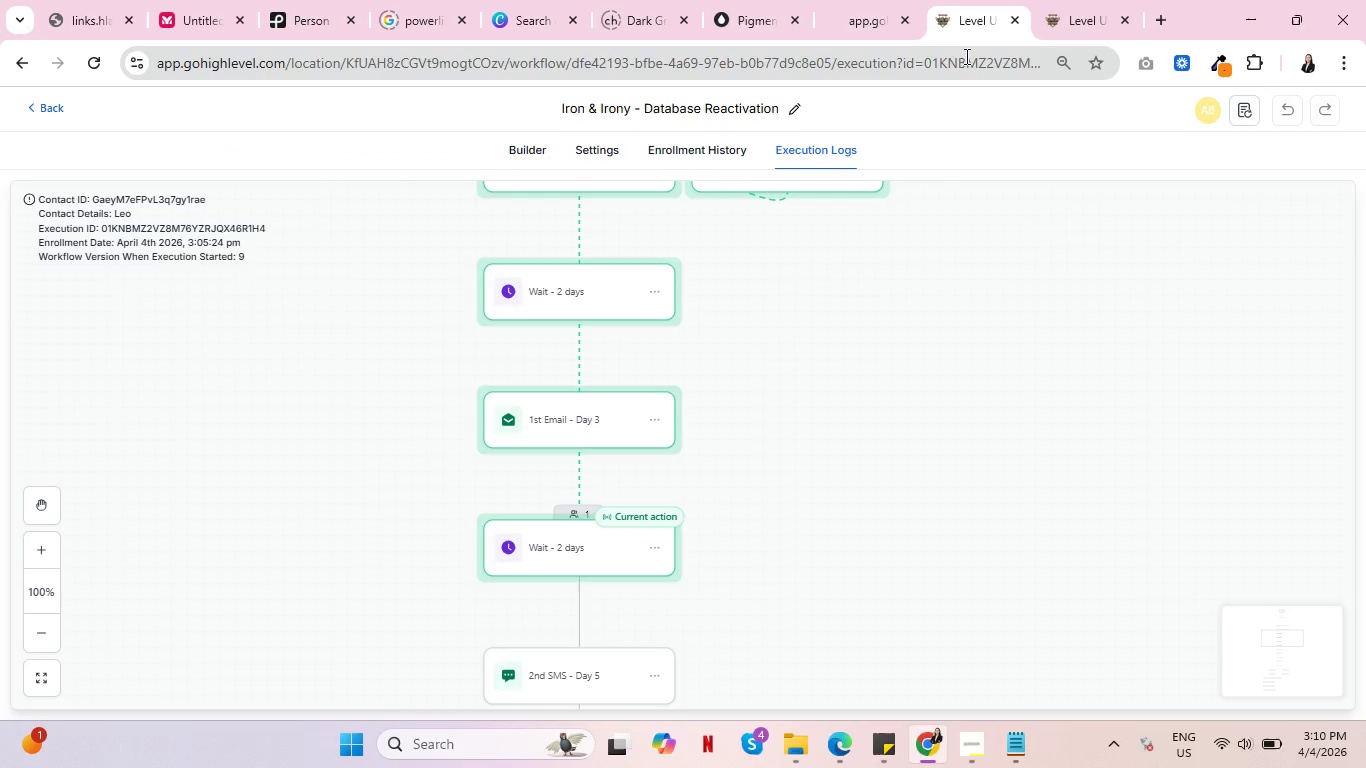 
key(Control+ControlLeft)
 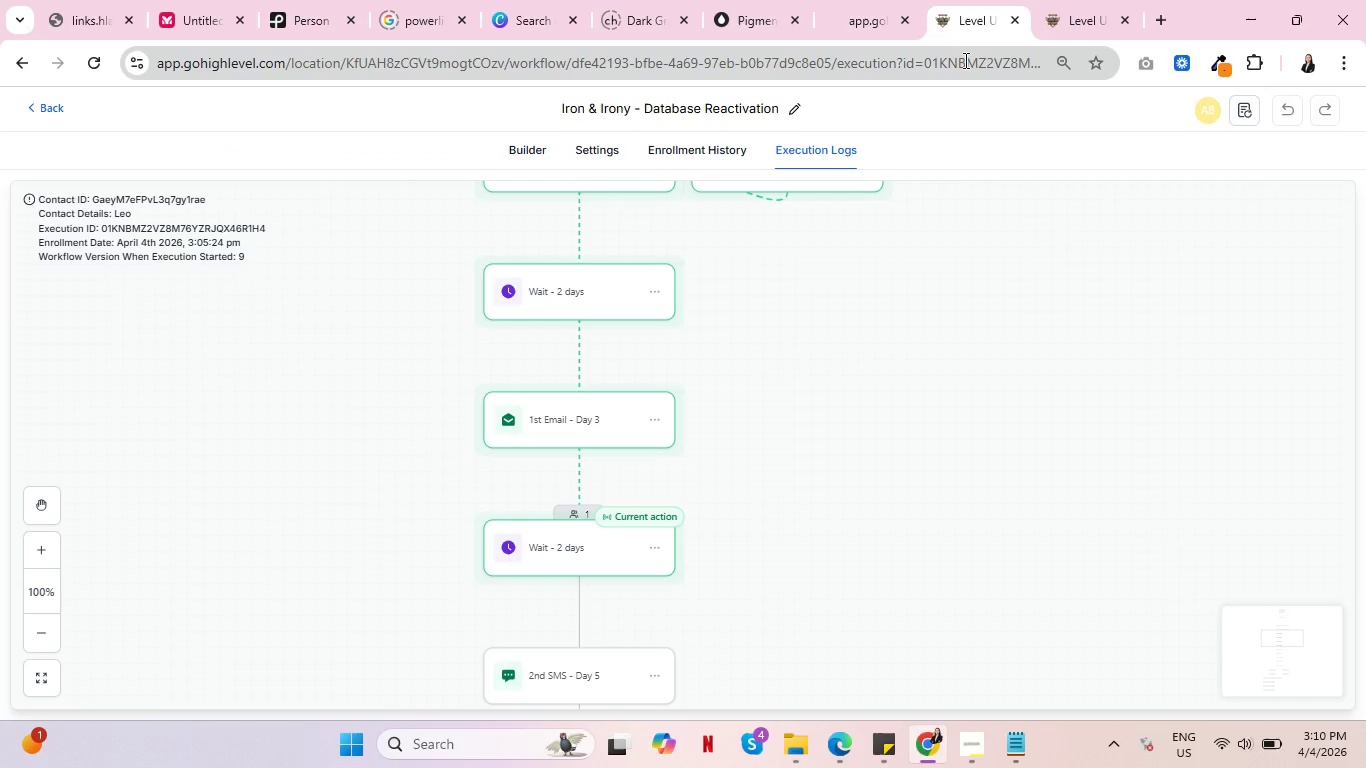 
key(Control+ControlLeft)
 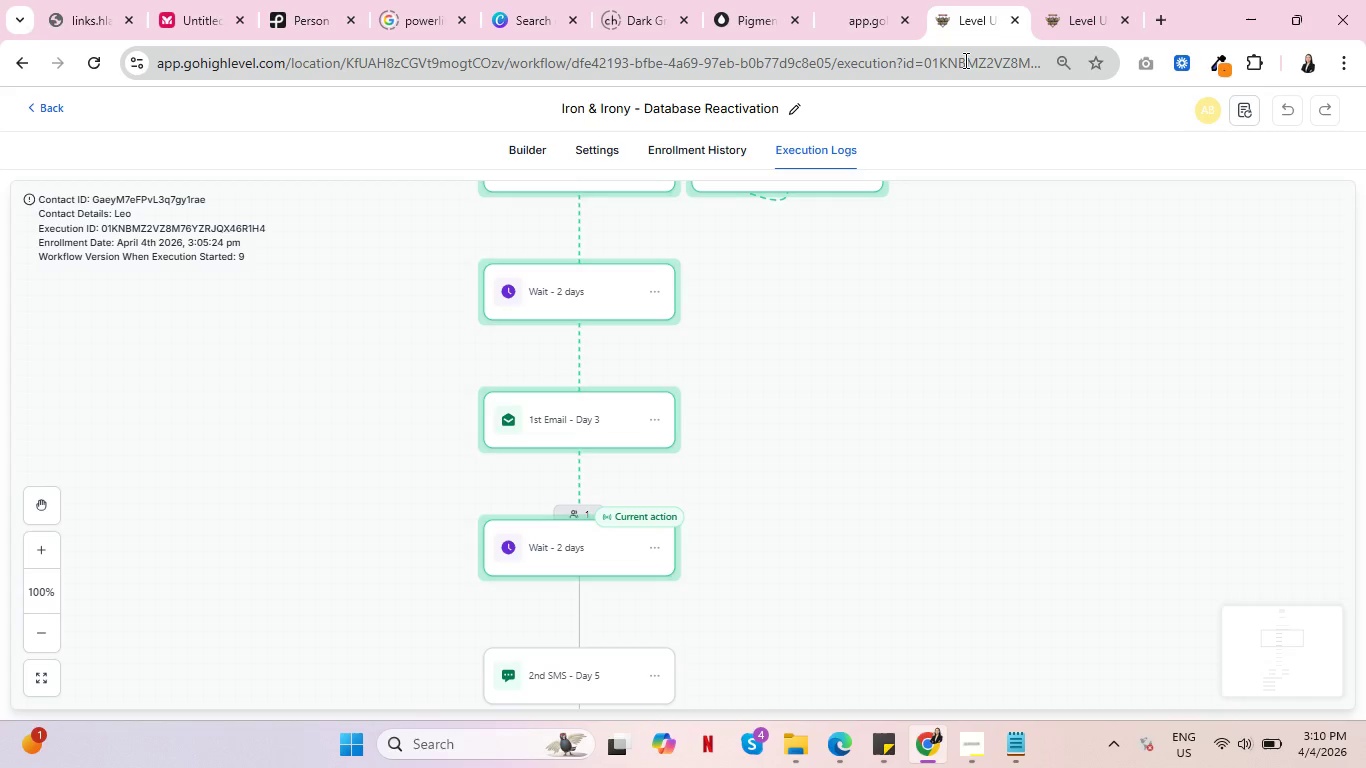 
wait(21.73)
 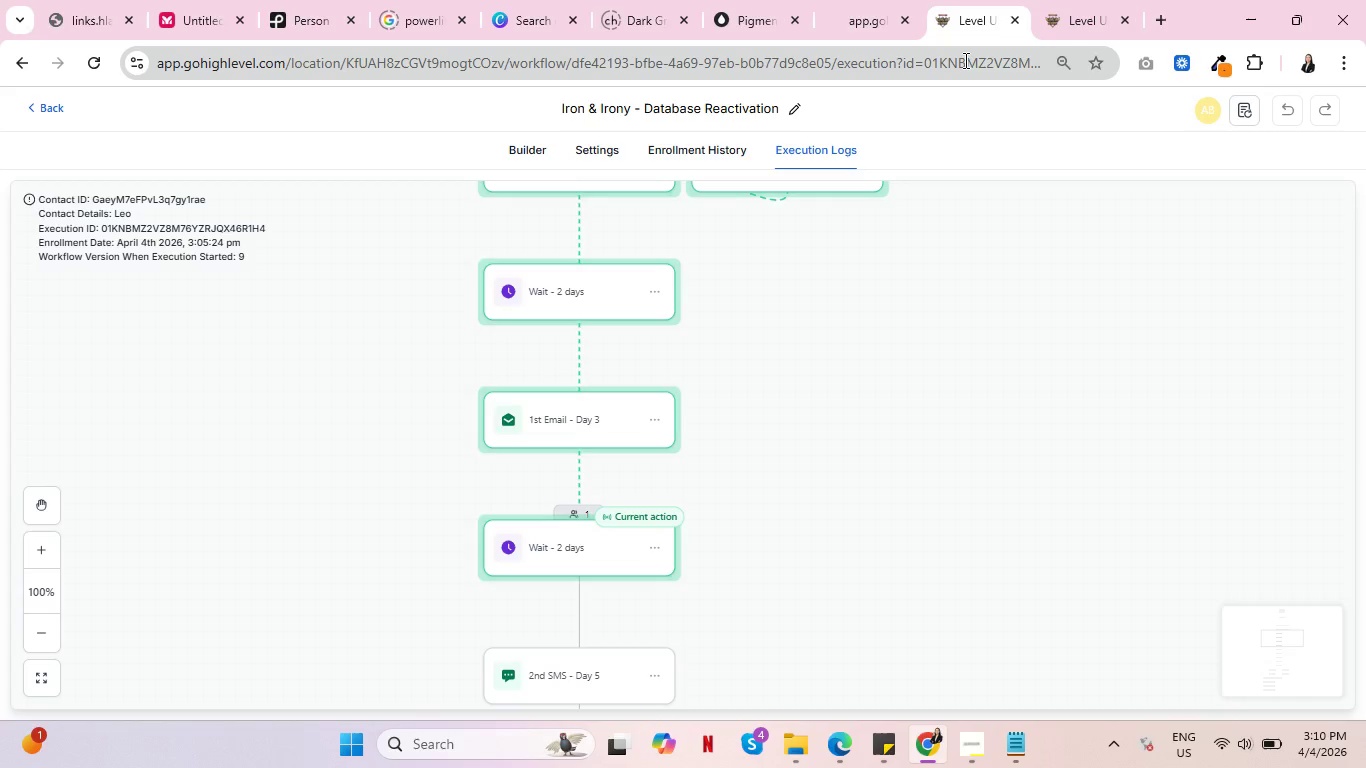 
key(Control+ControlLeft)
 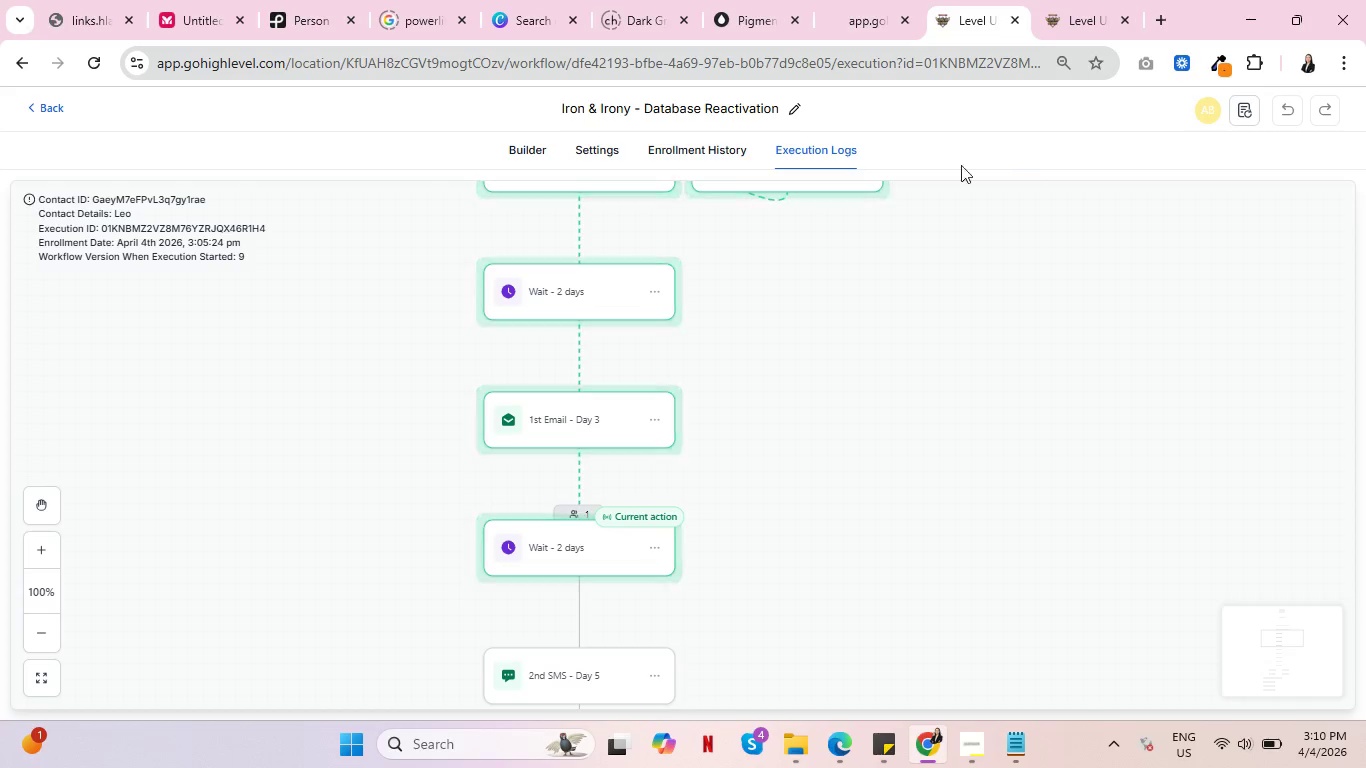 
key(Control+ControlLeft)
 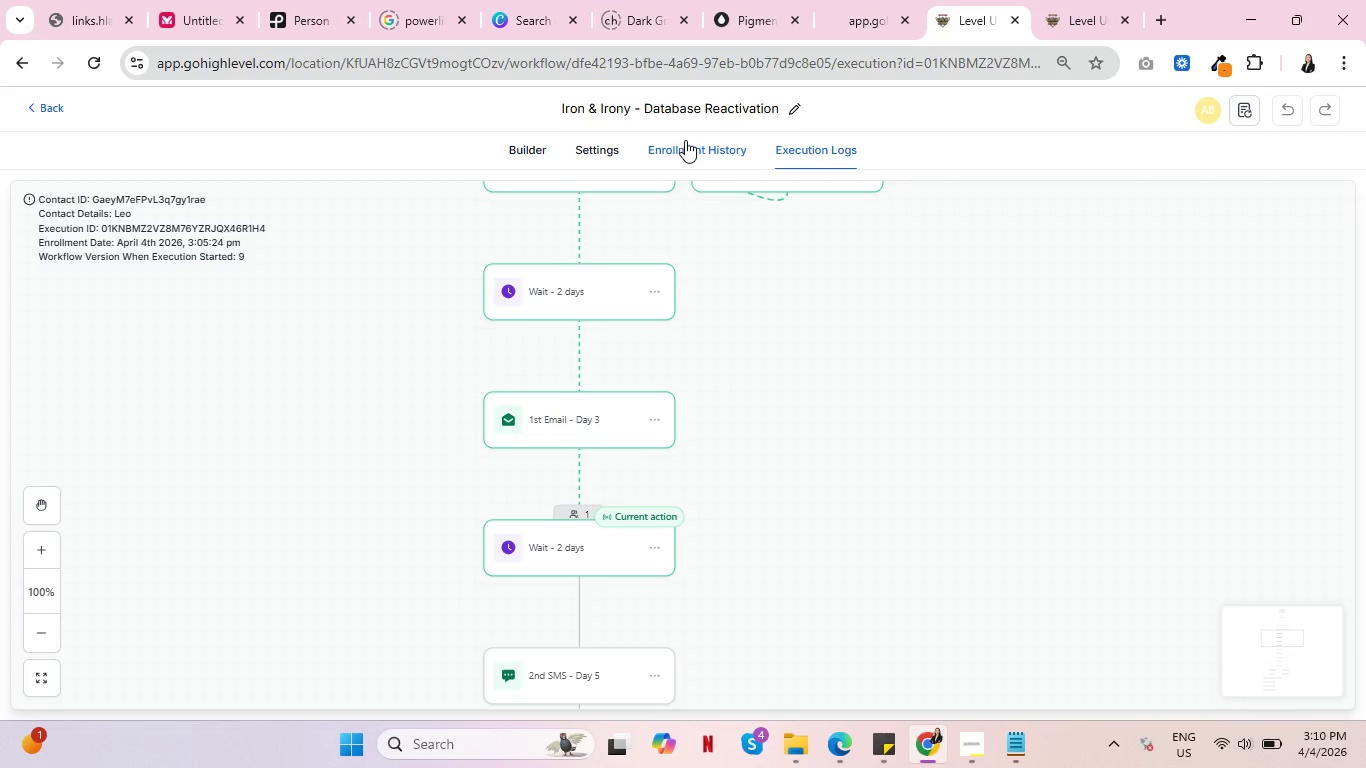 
left_click([686, 140])
 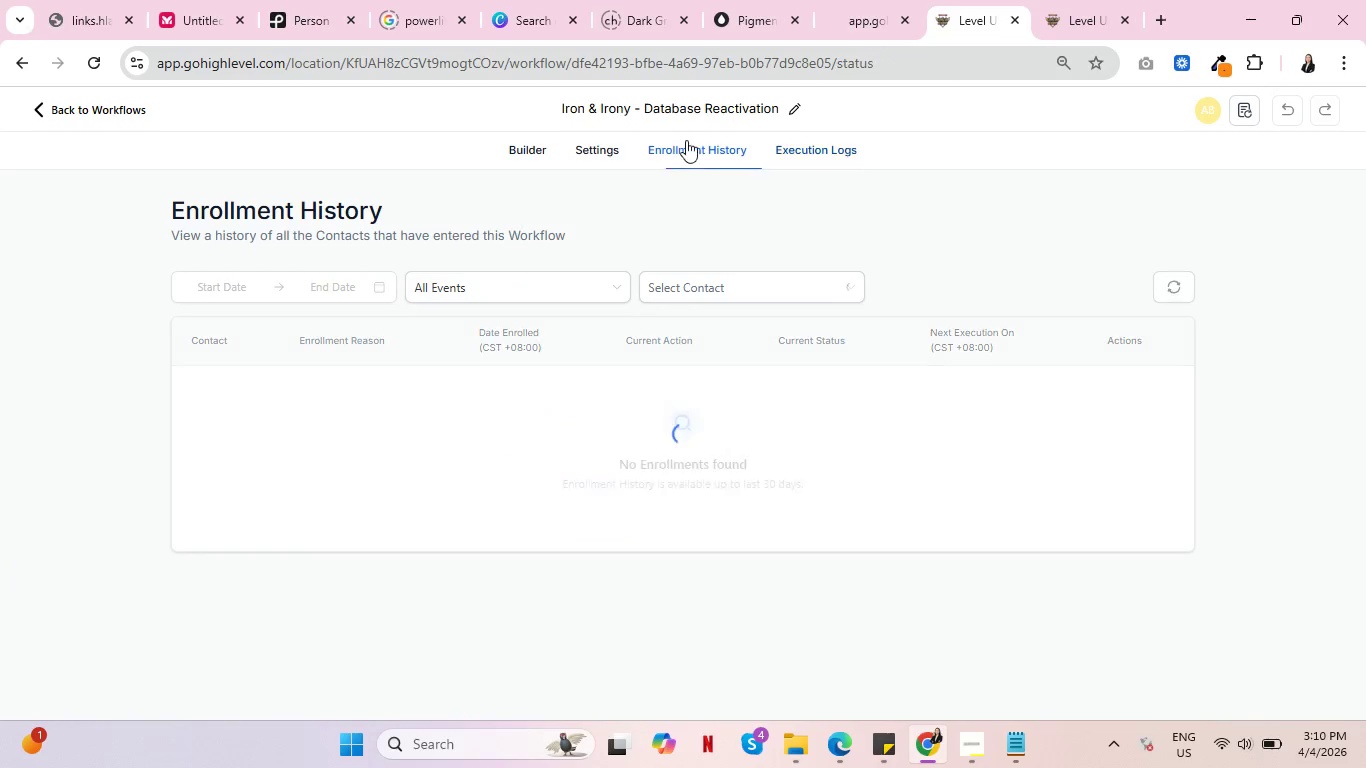 
key(Control+ControlLeft)
 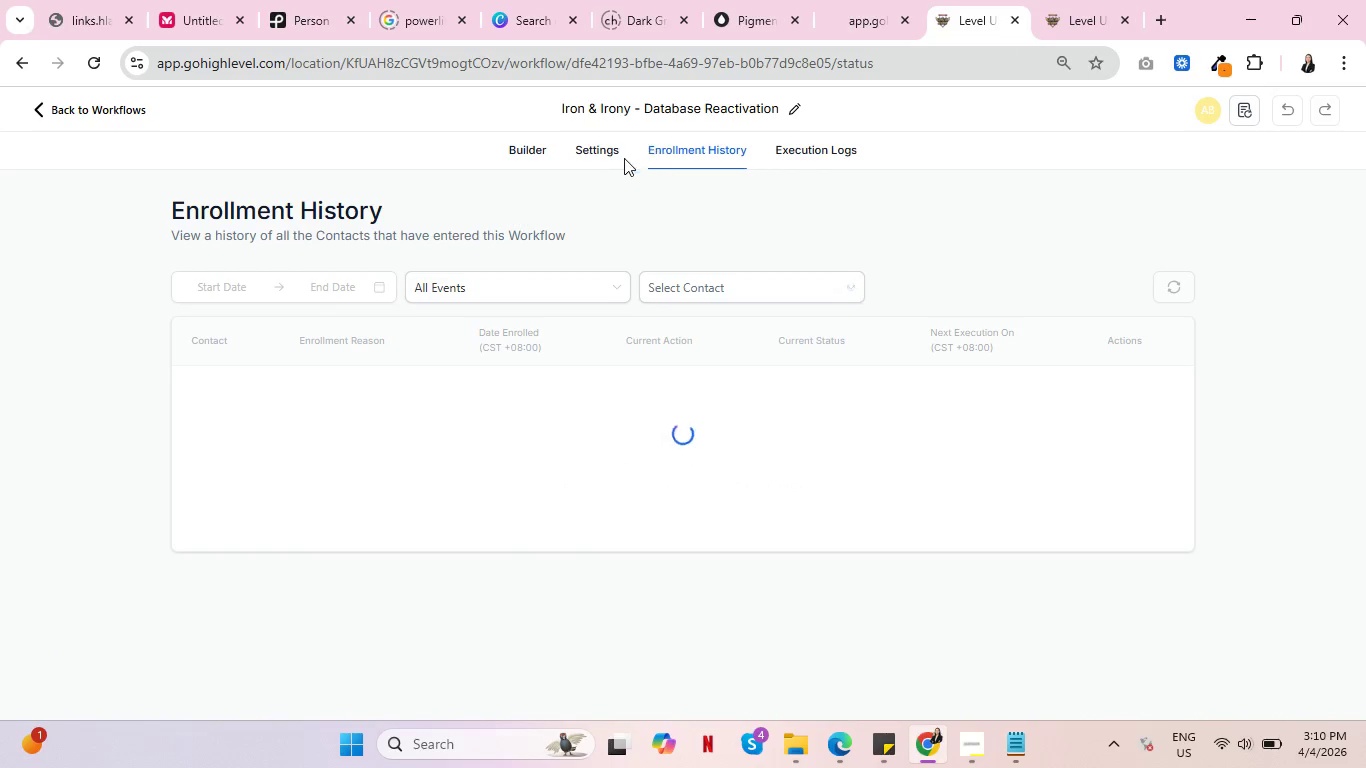 
key(Control+ControlLeft)
 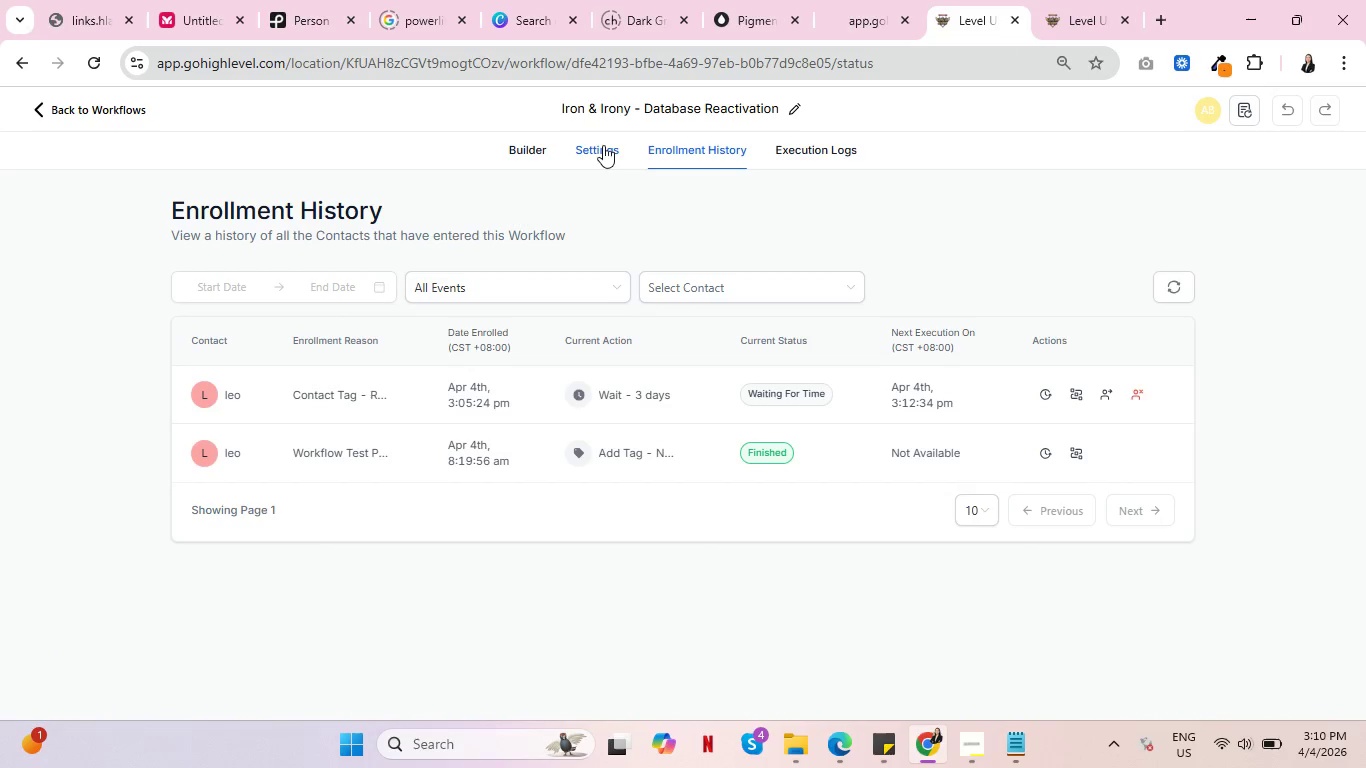 
left_click([603, 144])
 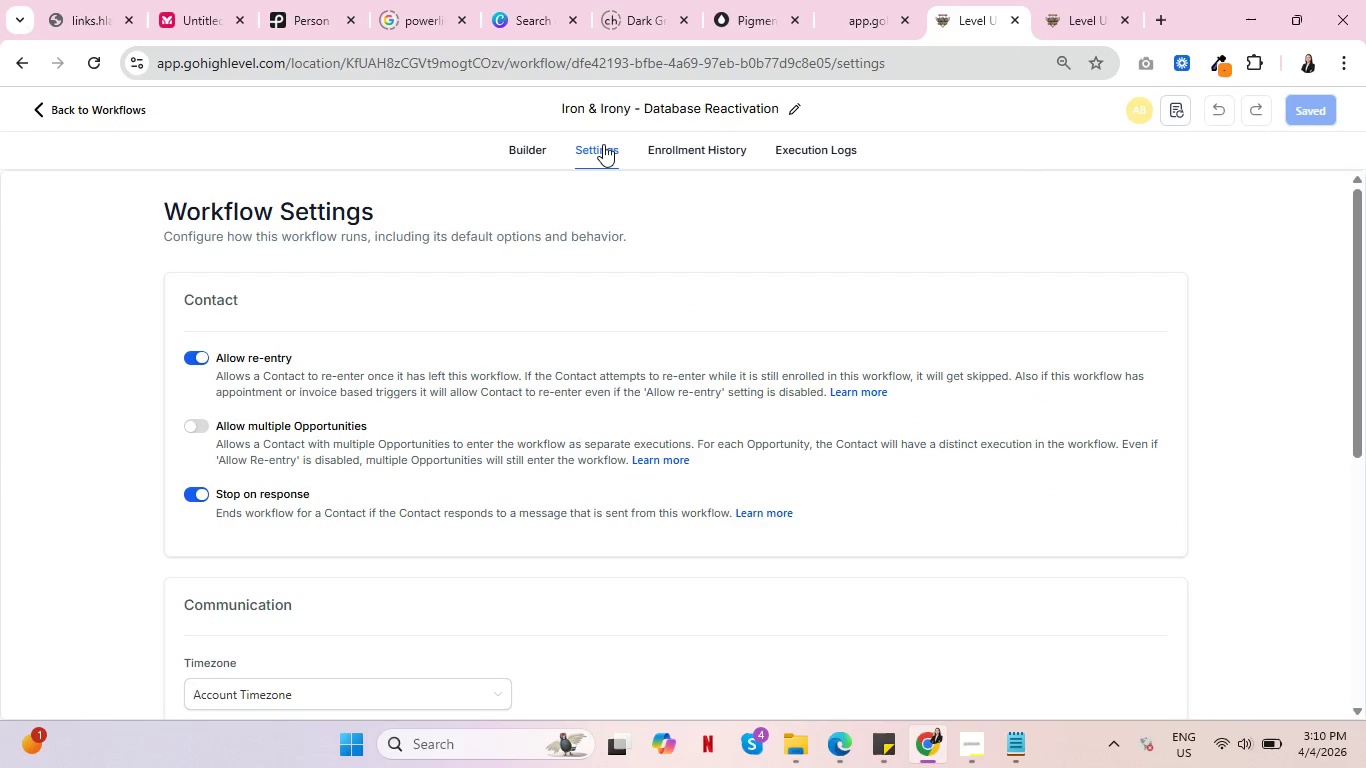 
key(Control+ControlLeft)
 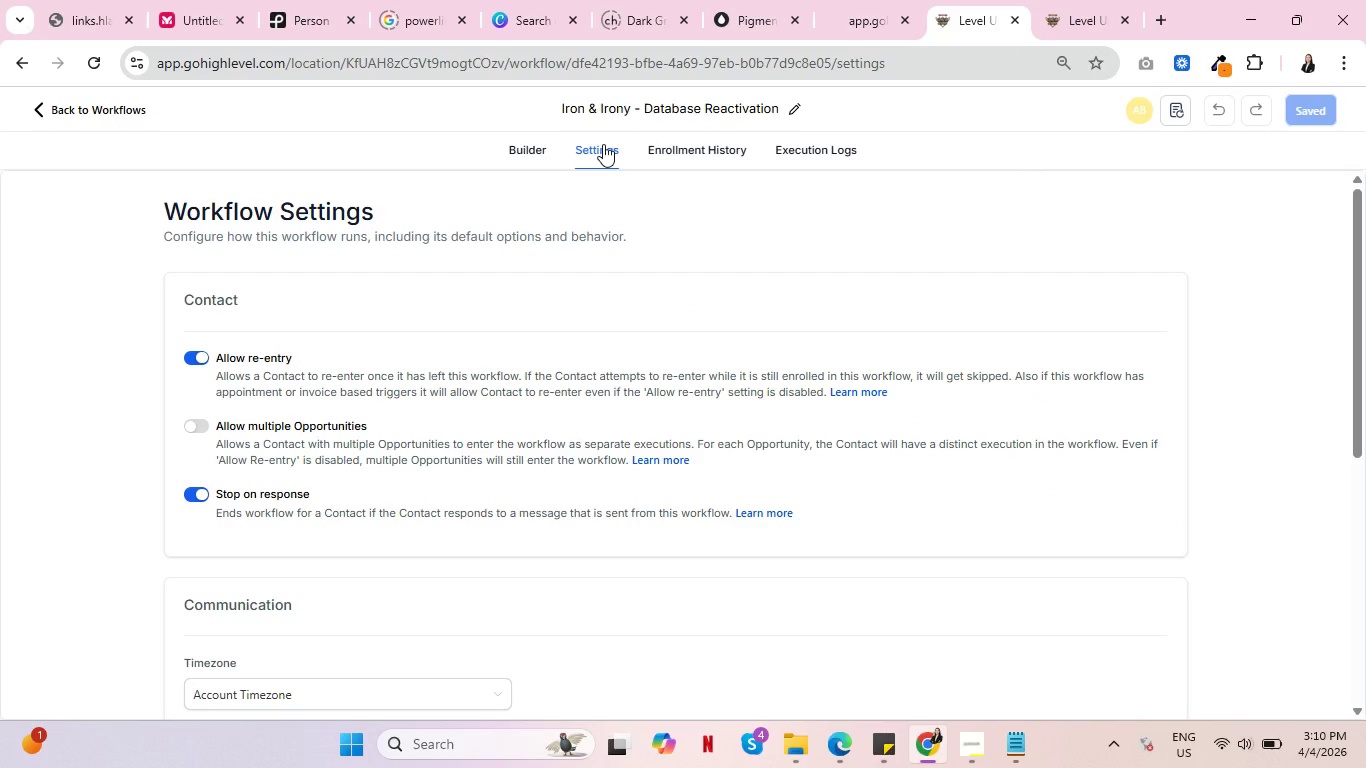 
key(Control+ControlLeft)
 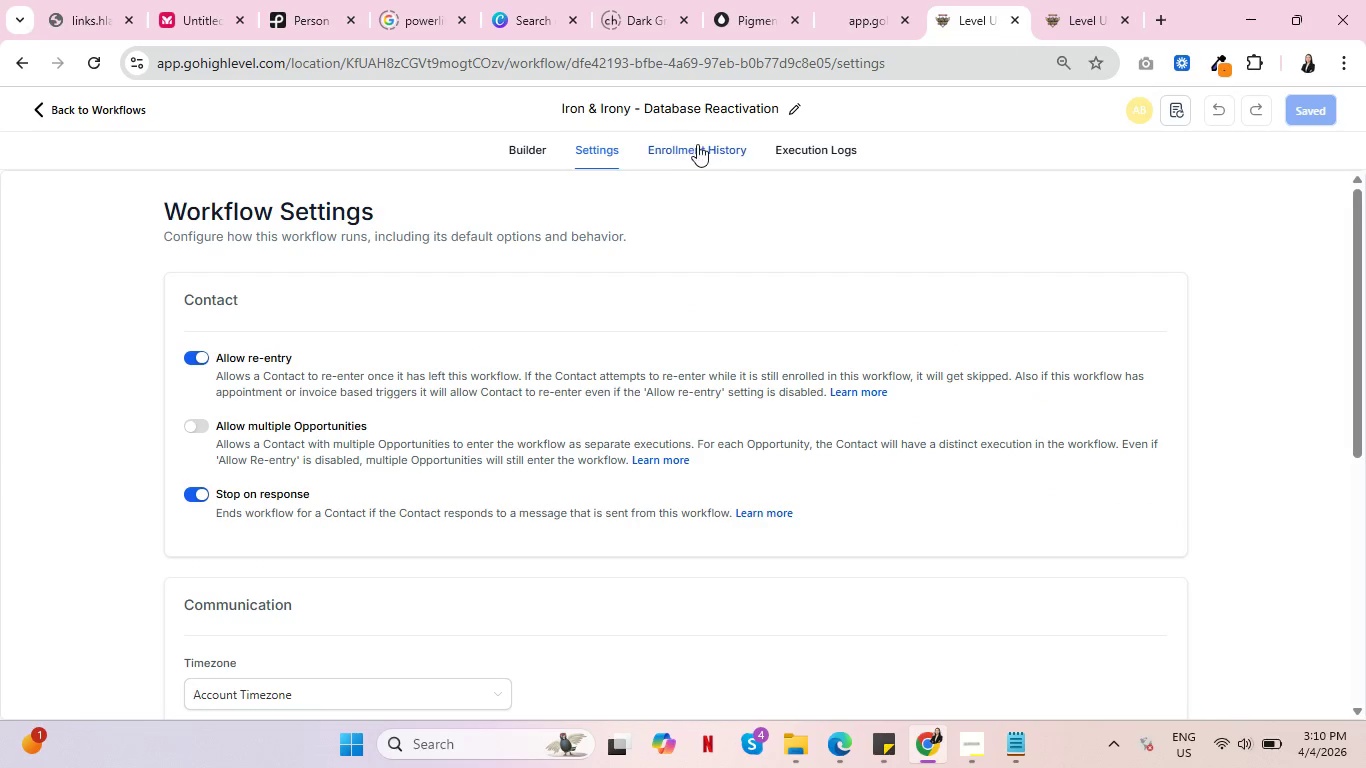 
left_click([697, 144])
 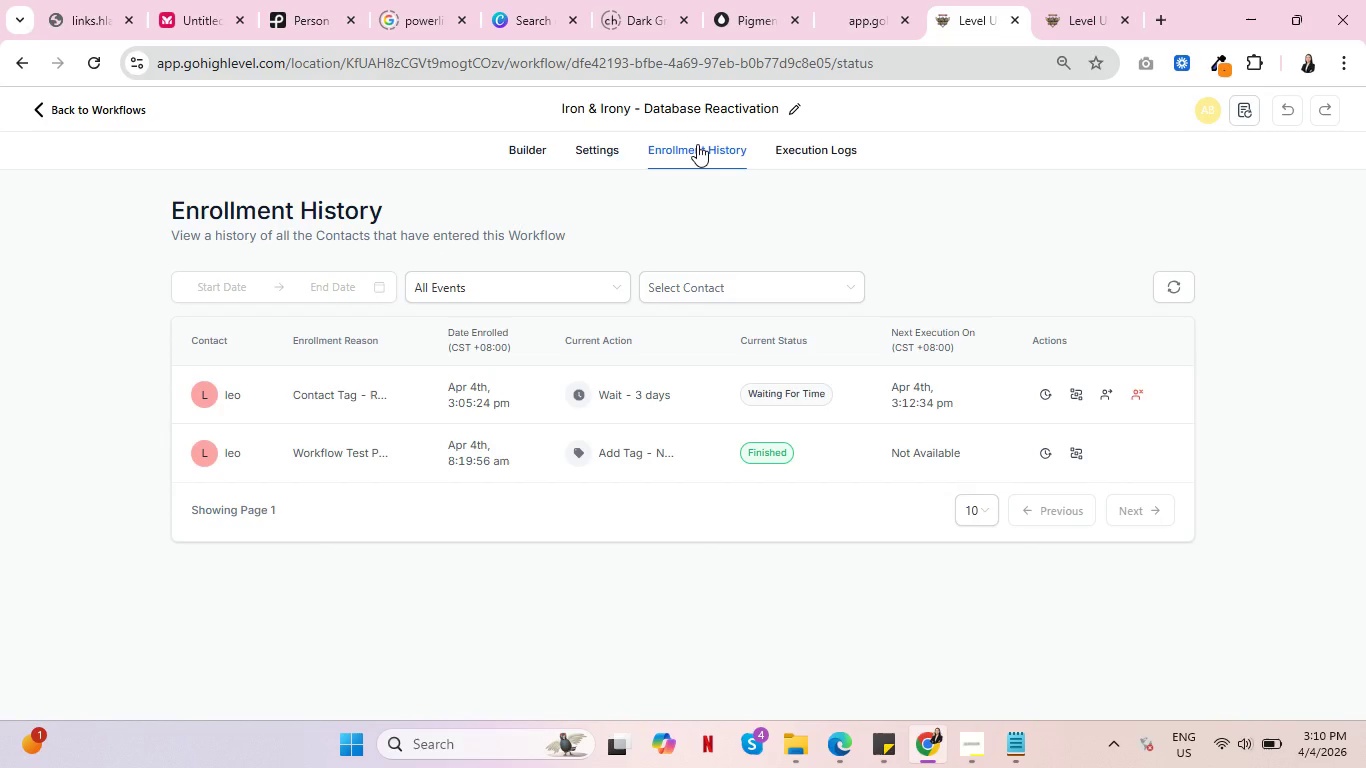 
key(Control+ControlLeft)
 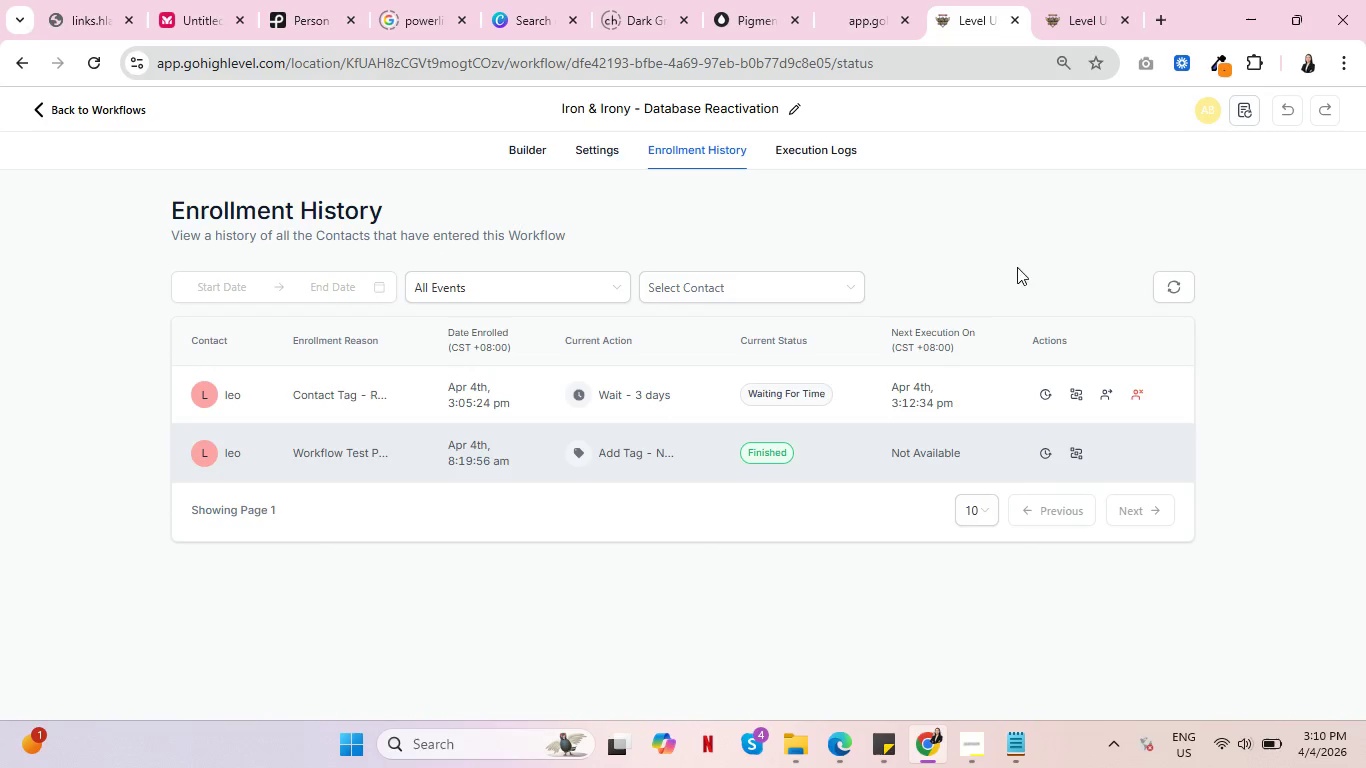 
left_click([1066, 5])
 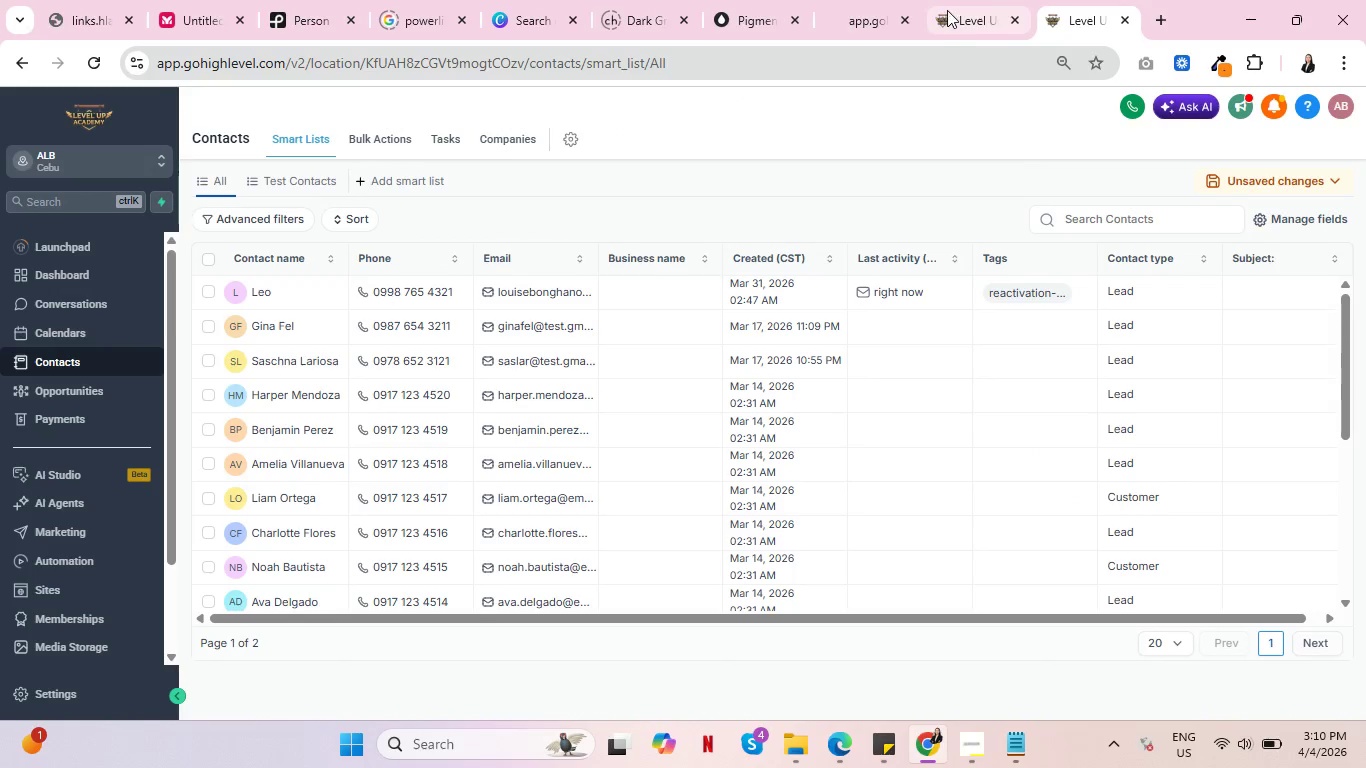 
left_click([947, 10])
 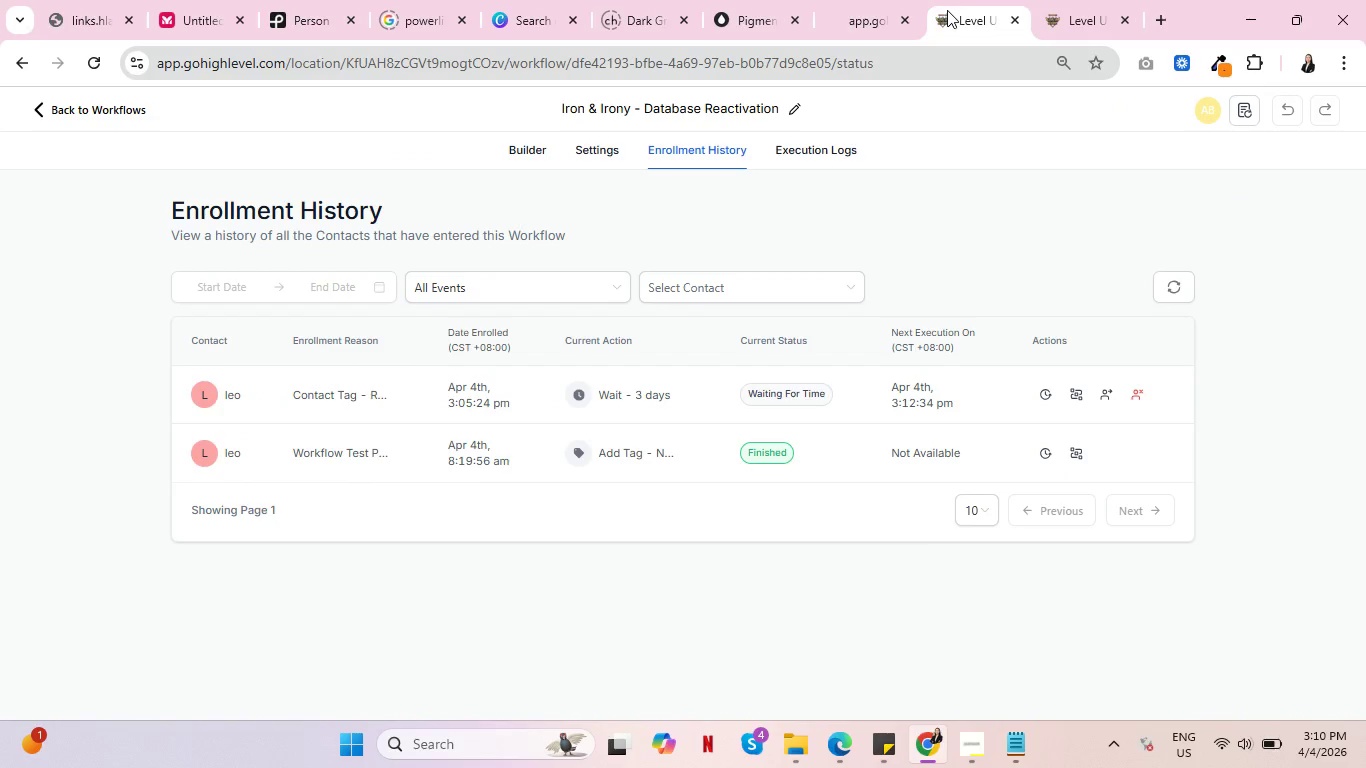 
key(Control+ControlLeft)
 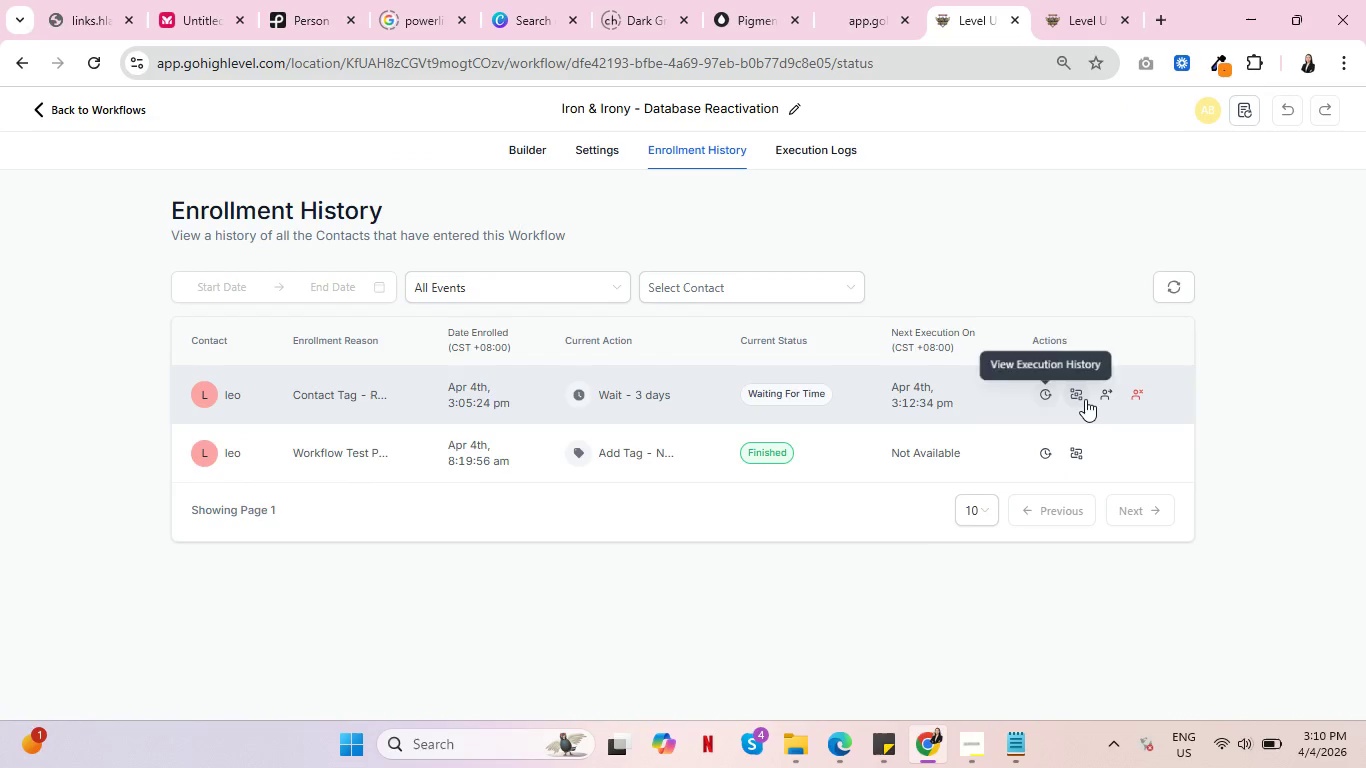 
left_click([1078, 395])
 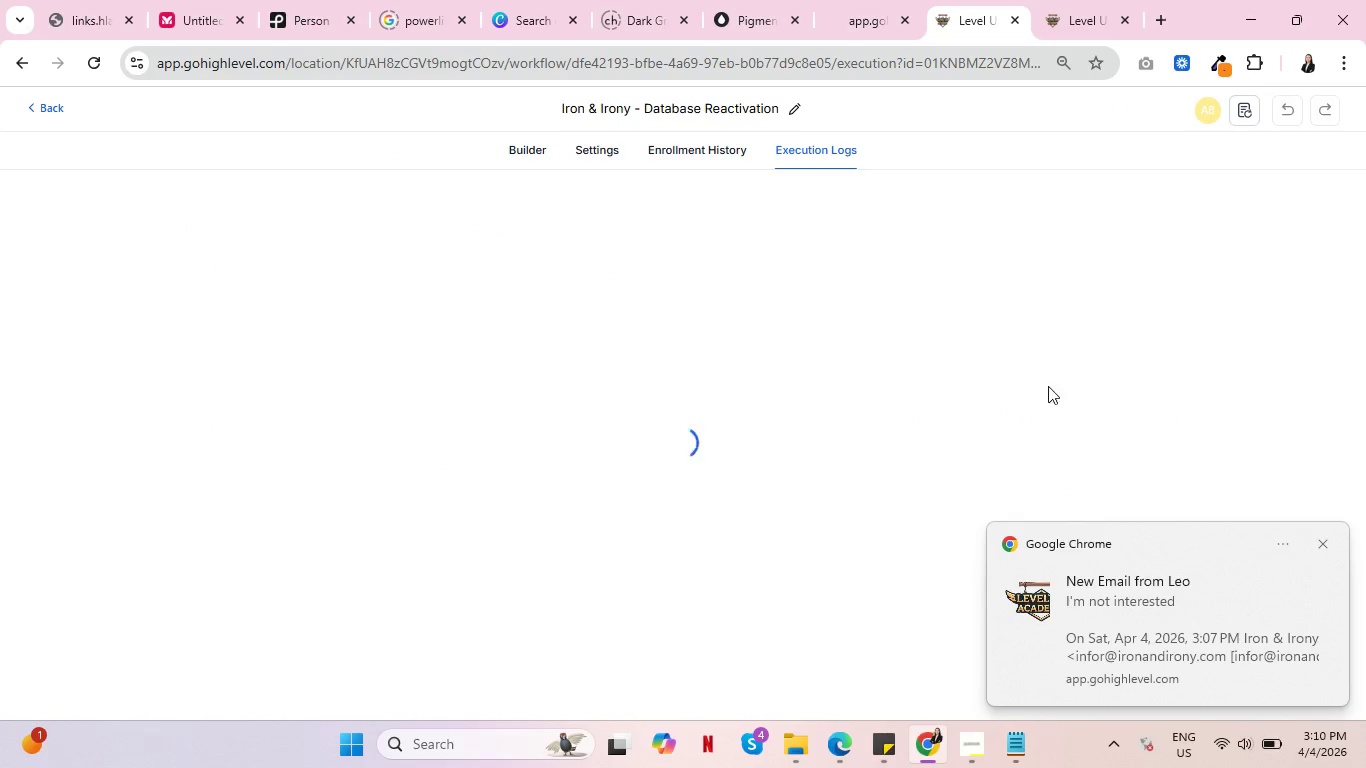 
mouse_move([1124, 604])
 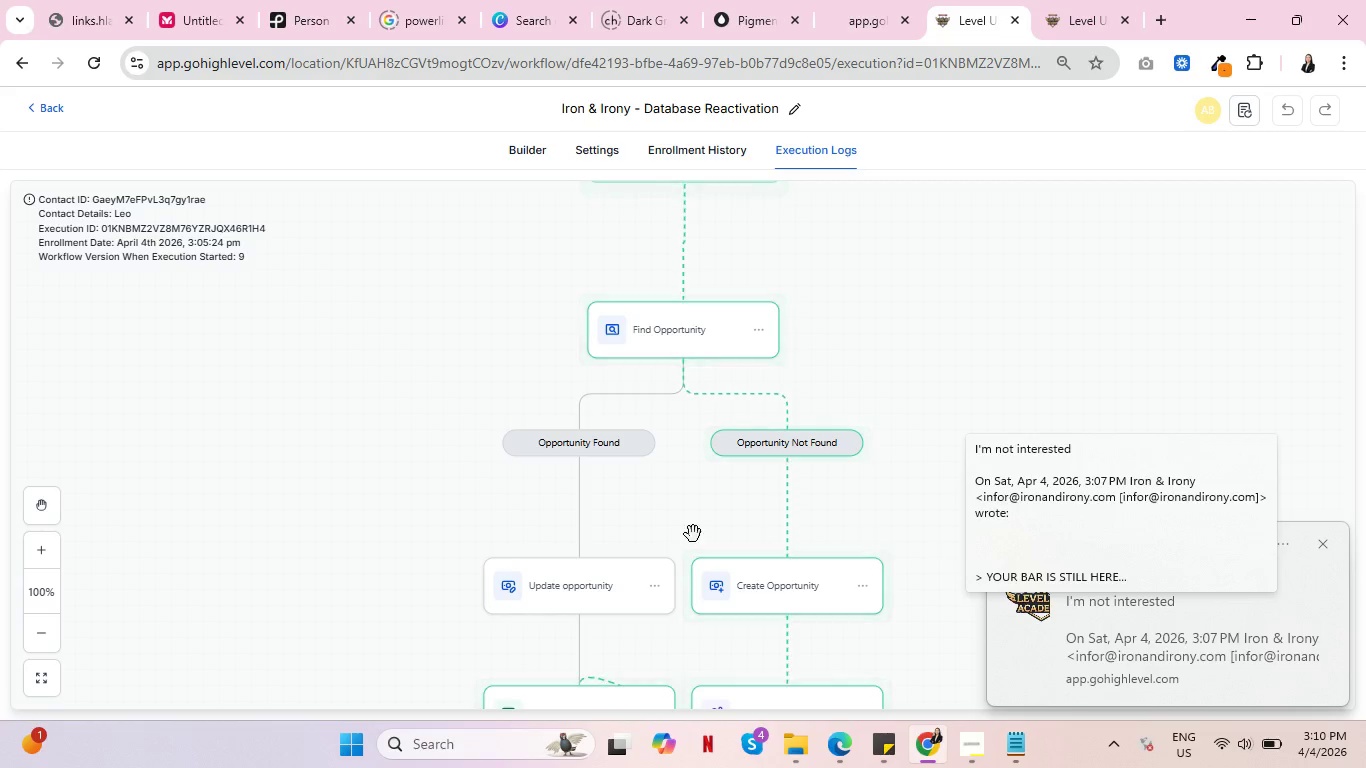 
scroll: coordinate [651, 535], scroll_direction: down, amount: 18.0
 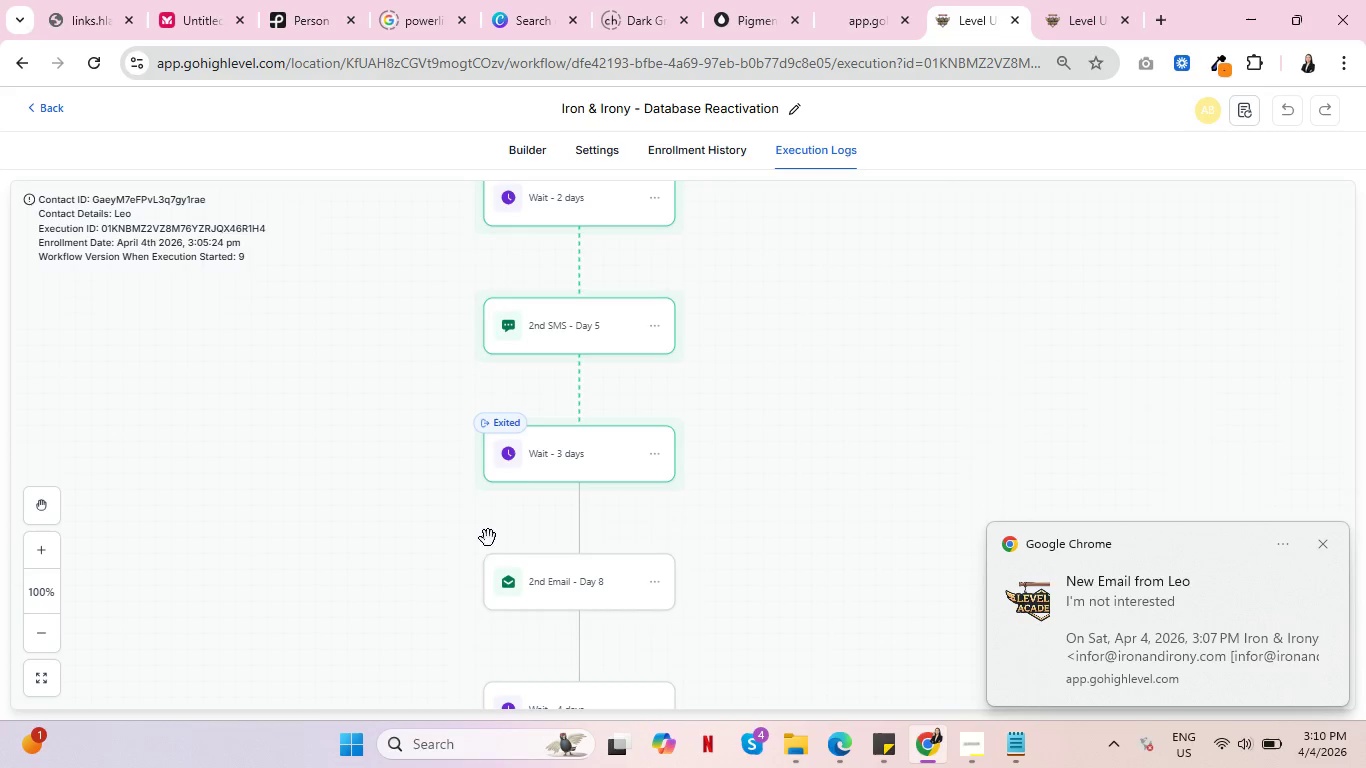 
key(Control+ControlLeft)
 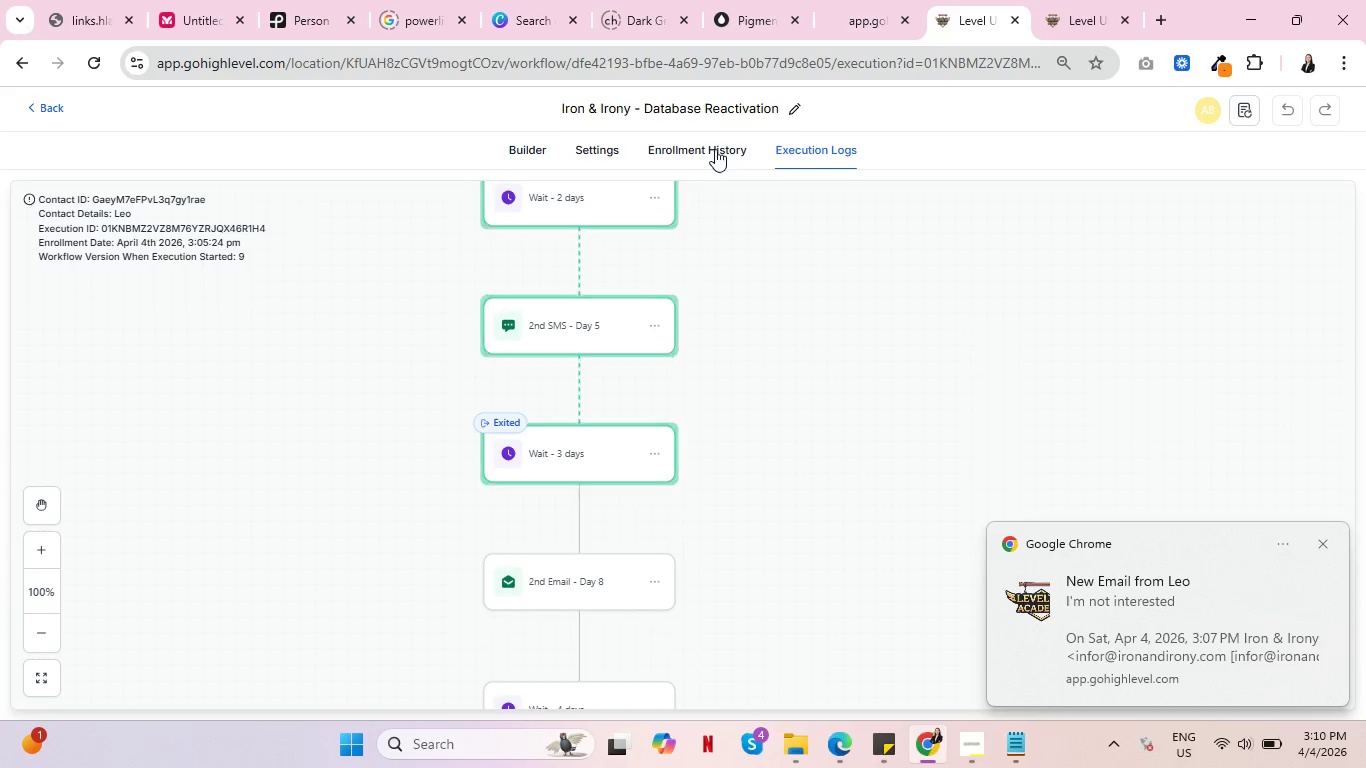 
left_click([715, 149])
 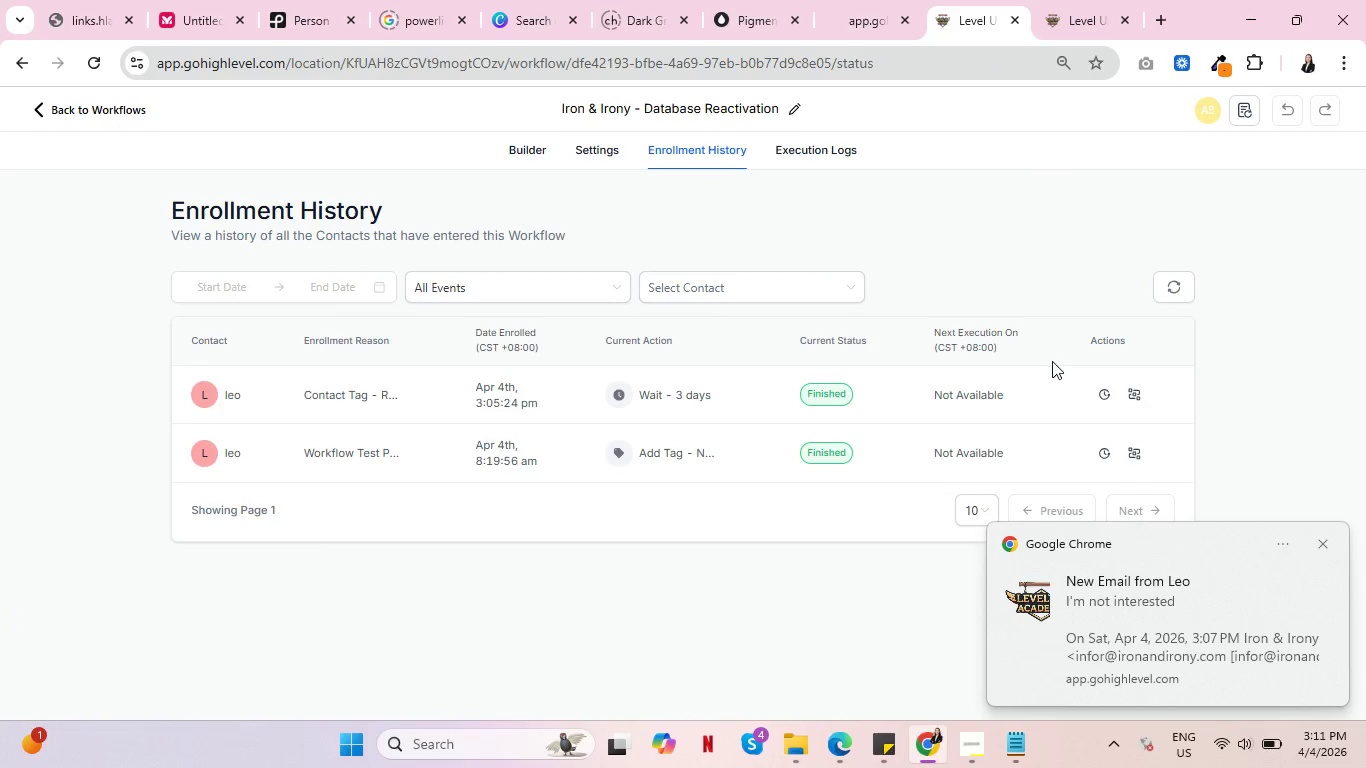 
left_click([1134, 392])
 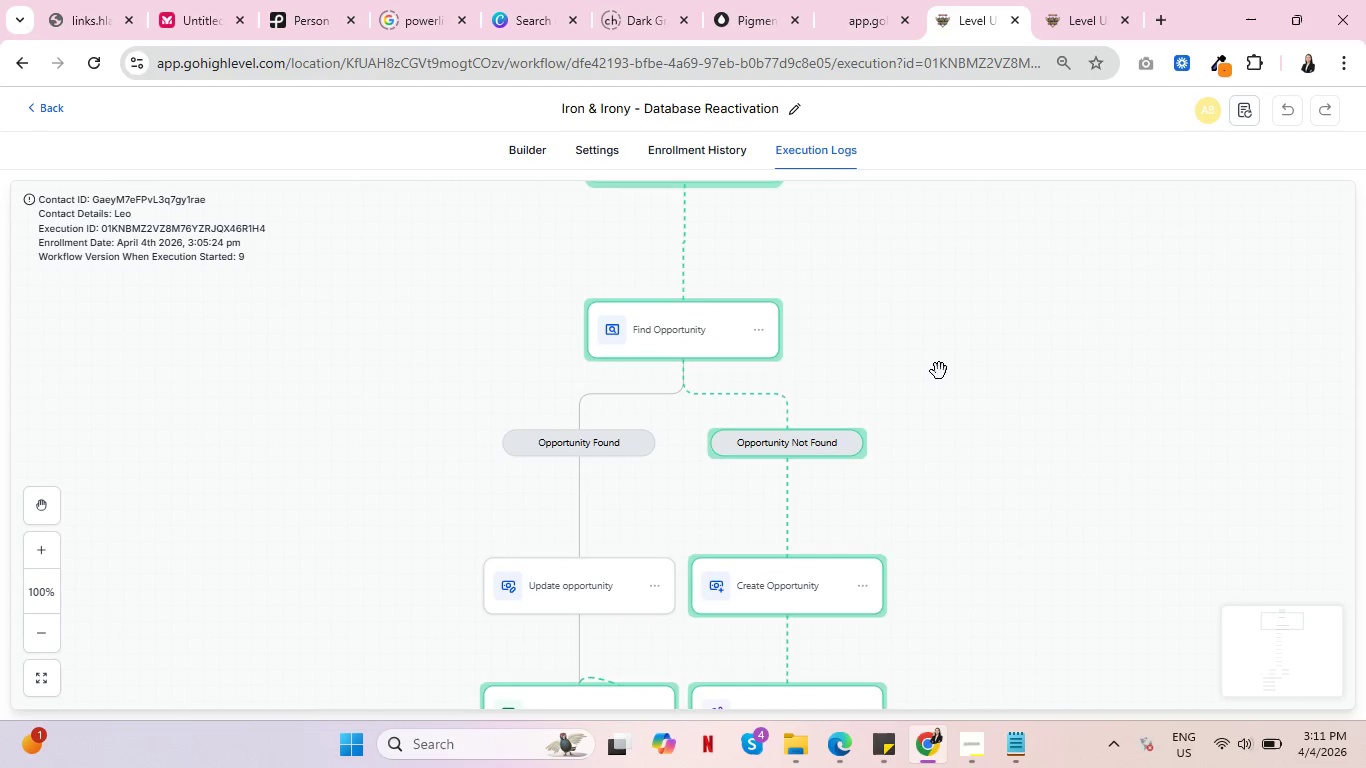 
scroll: coordinate [939, 371], scroll_direction: down, amount: 6.0
 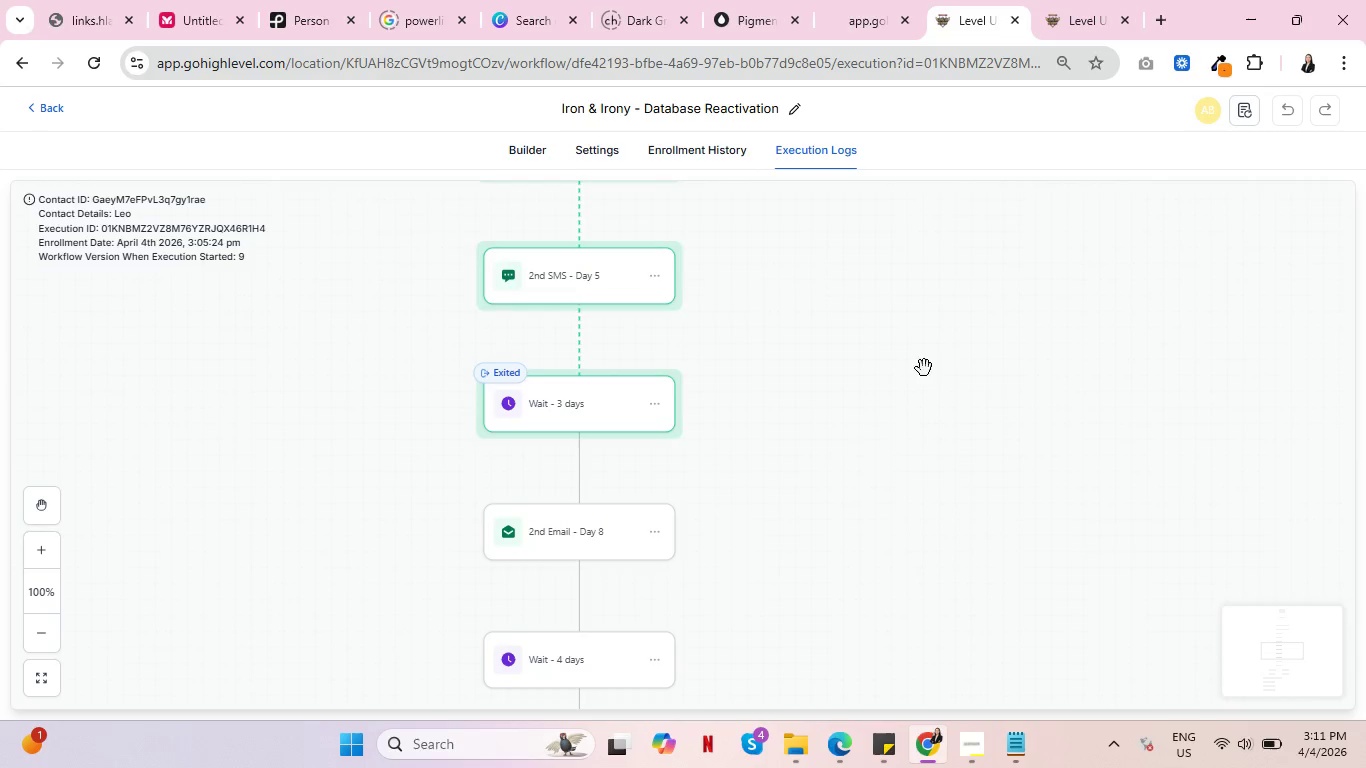 
wait(6.56)
 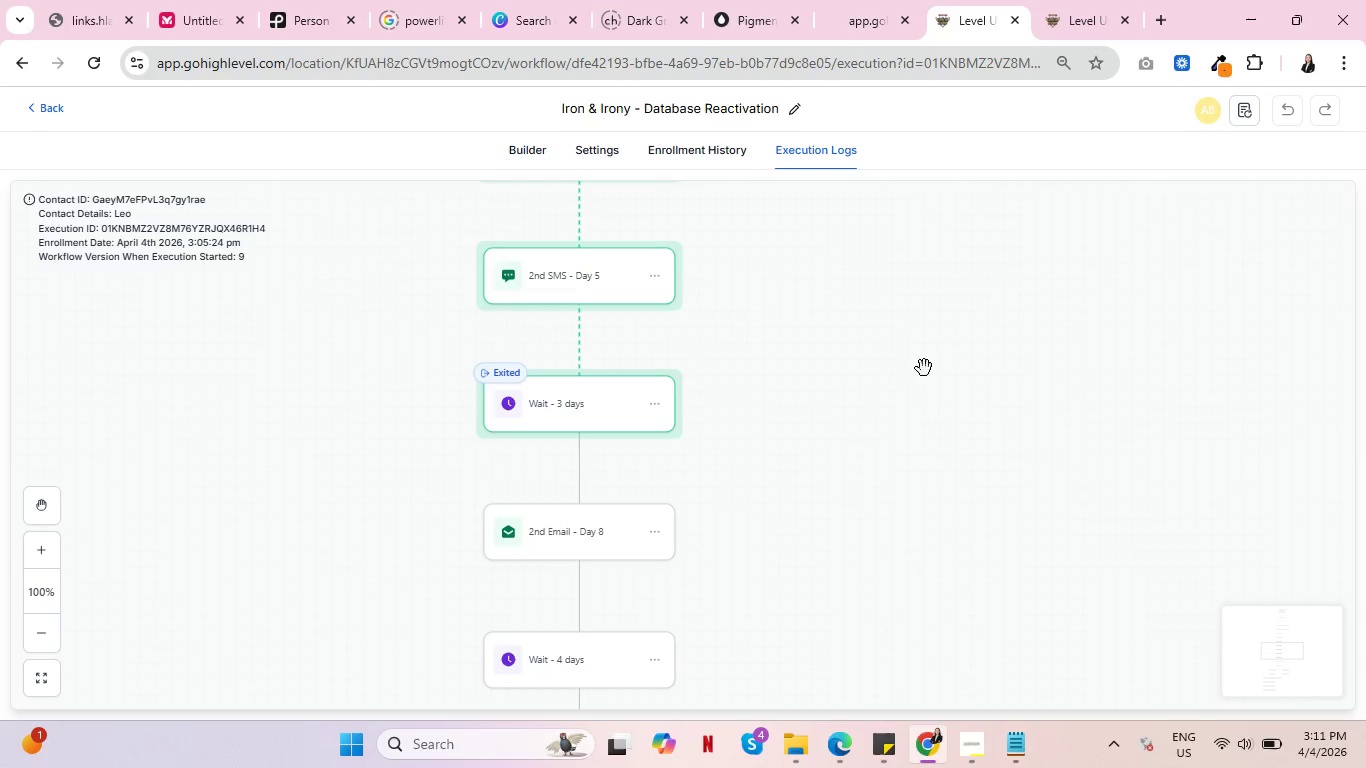 
left_click([1101, 391])
 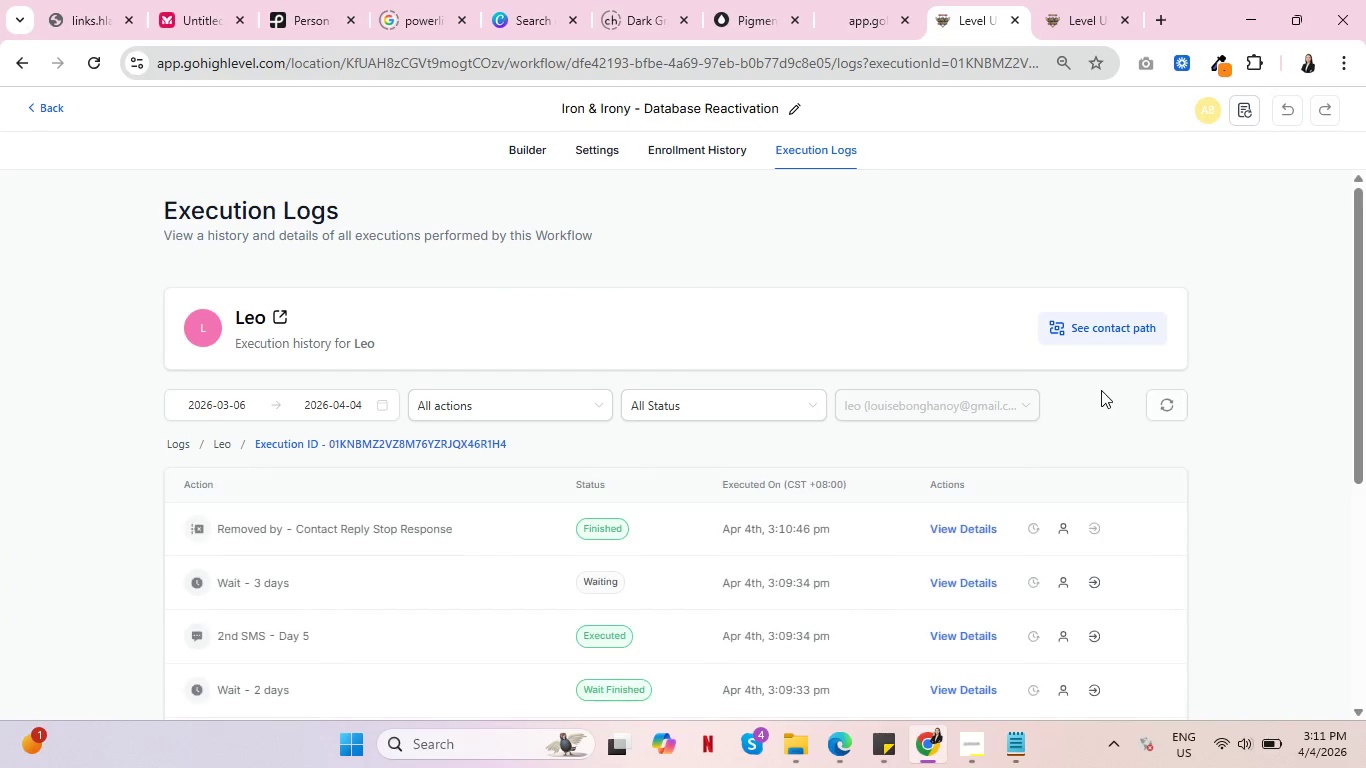 
key(Control+ControlLeft)
 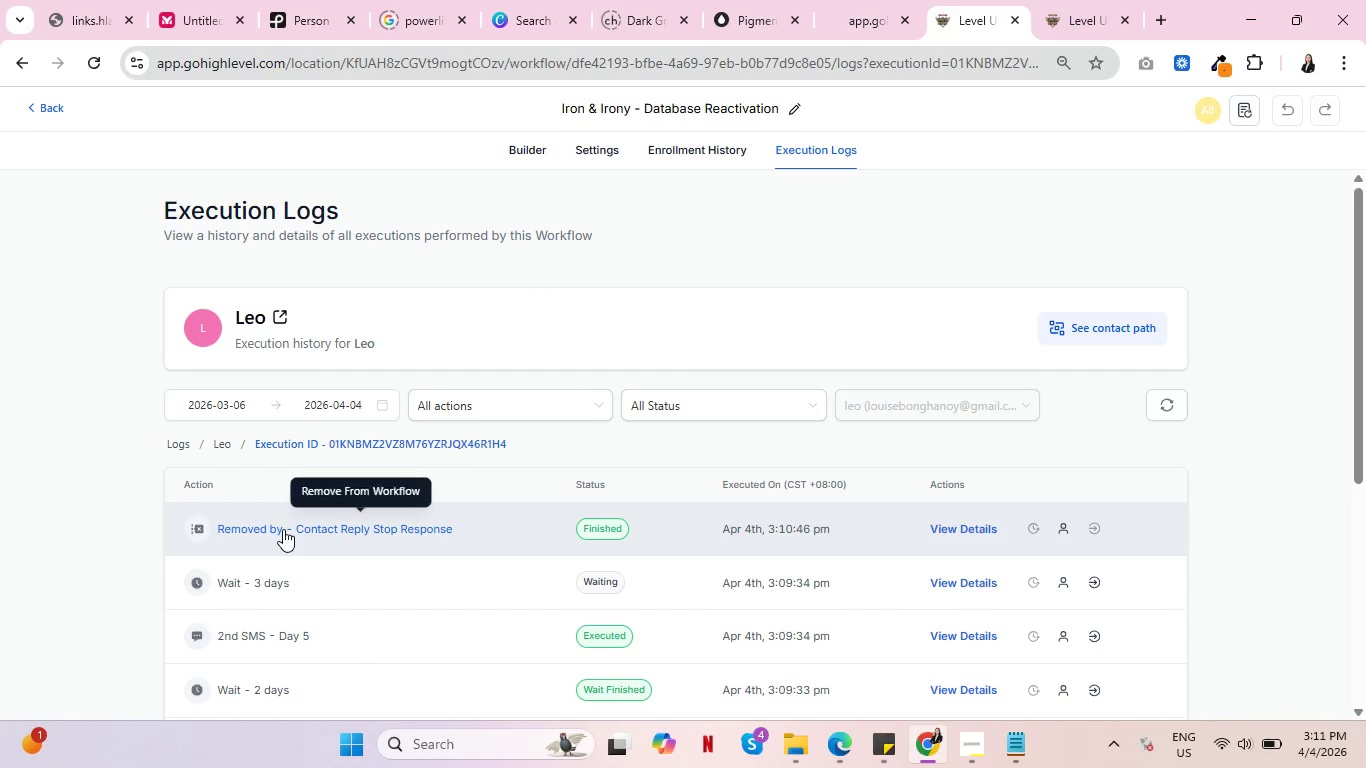 
left_click_drag(start_coordinate=[284, 529], to_coordinate=[478, 537])
 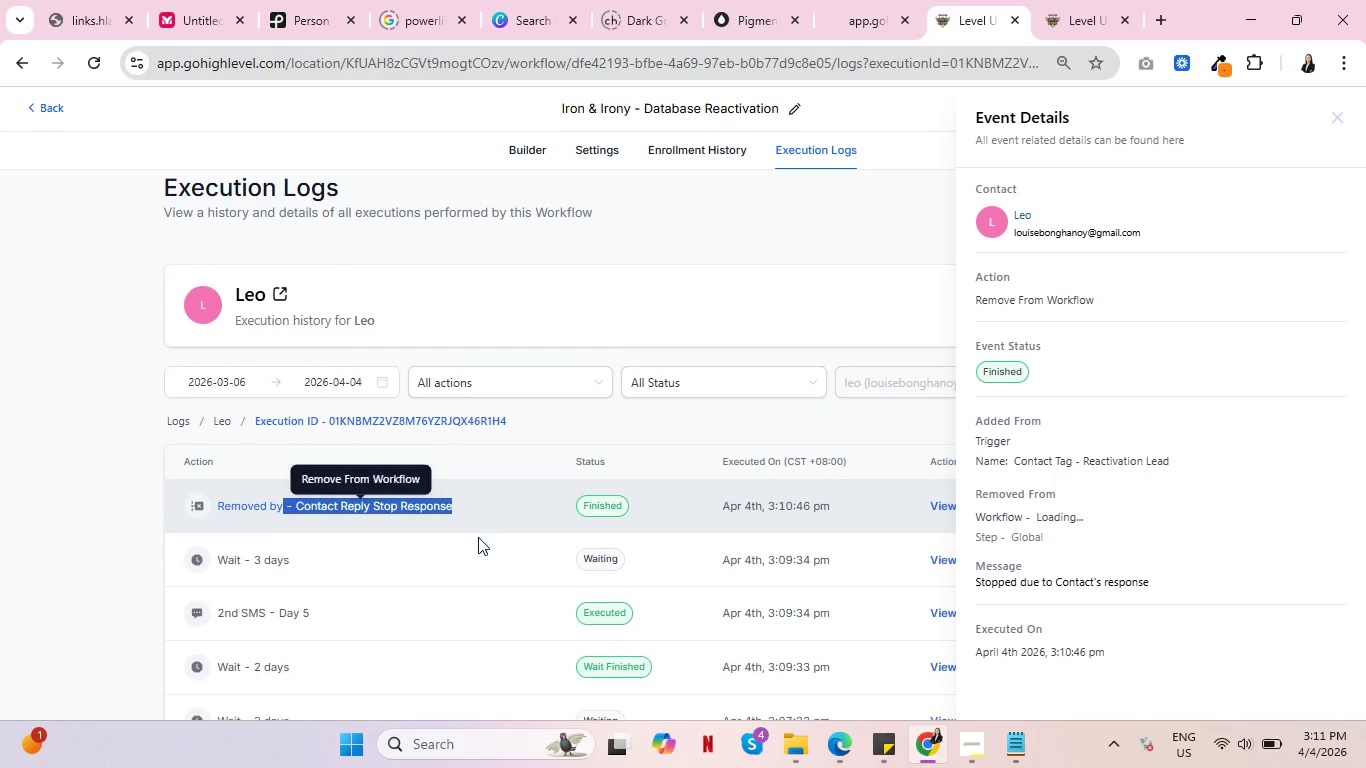 
scroll: coordinate [478, 537], scroll_direction: down, amount: 3.0
 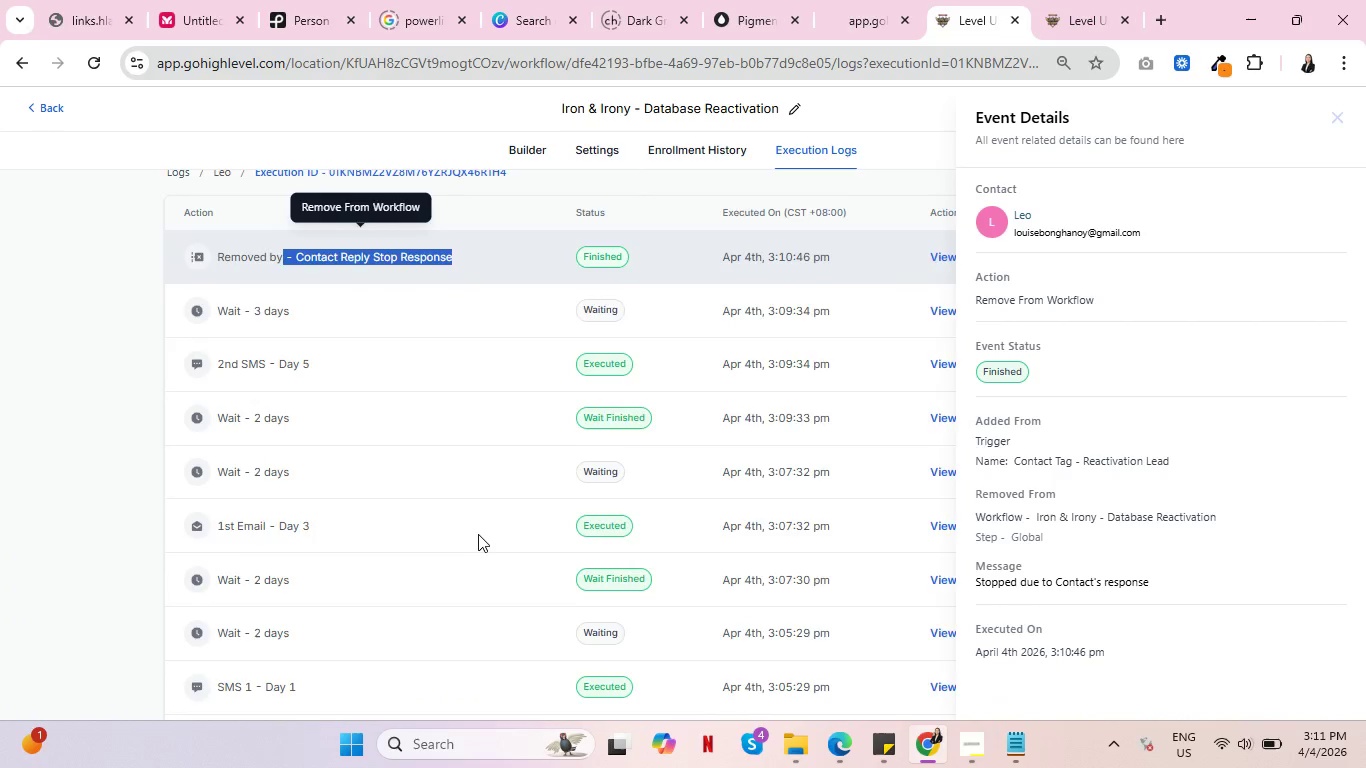 
scroll: coordinate [478, 536], scroll_direction: up, amount: 2.0
 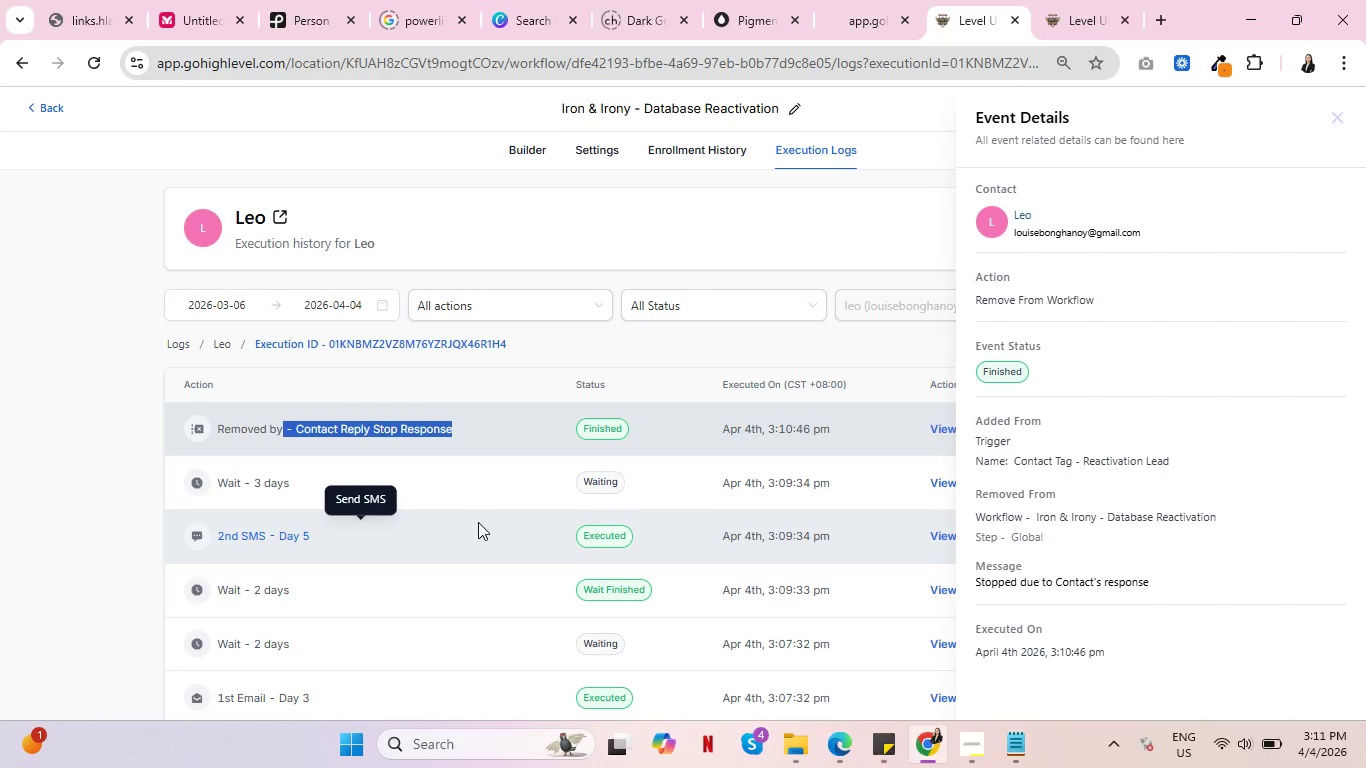 
key(Control+ControlLeft)
 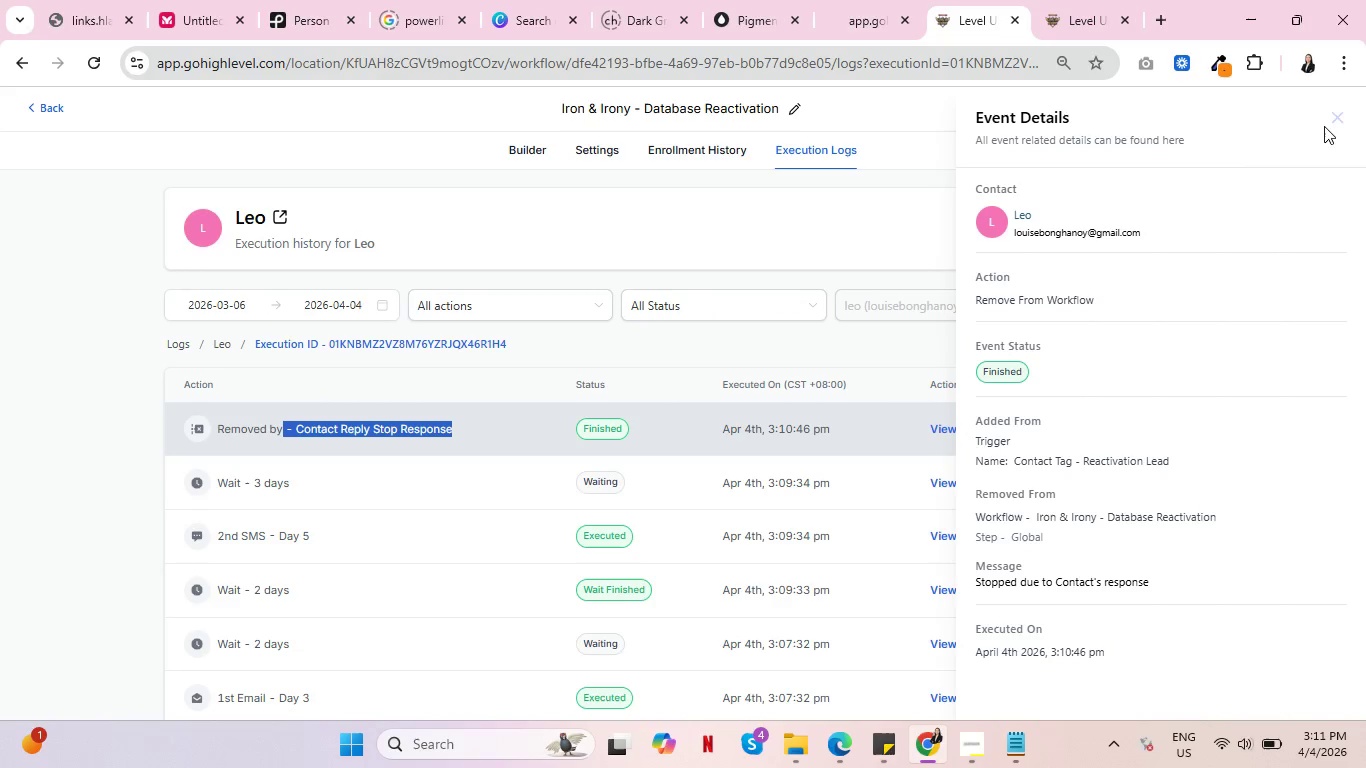 
left_click([1342, 114])
 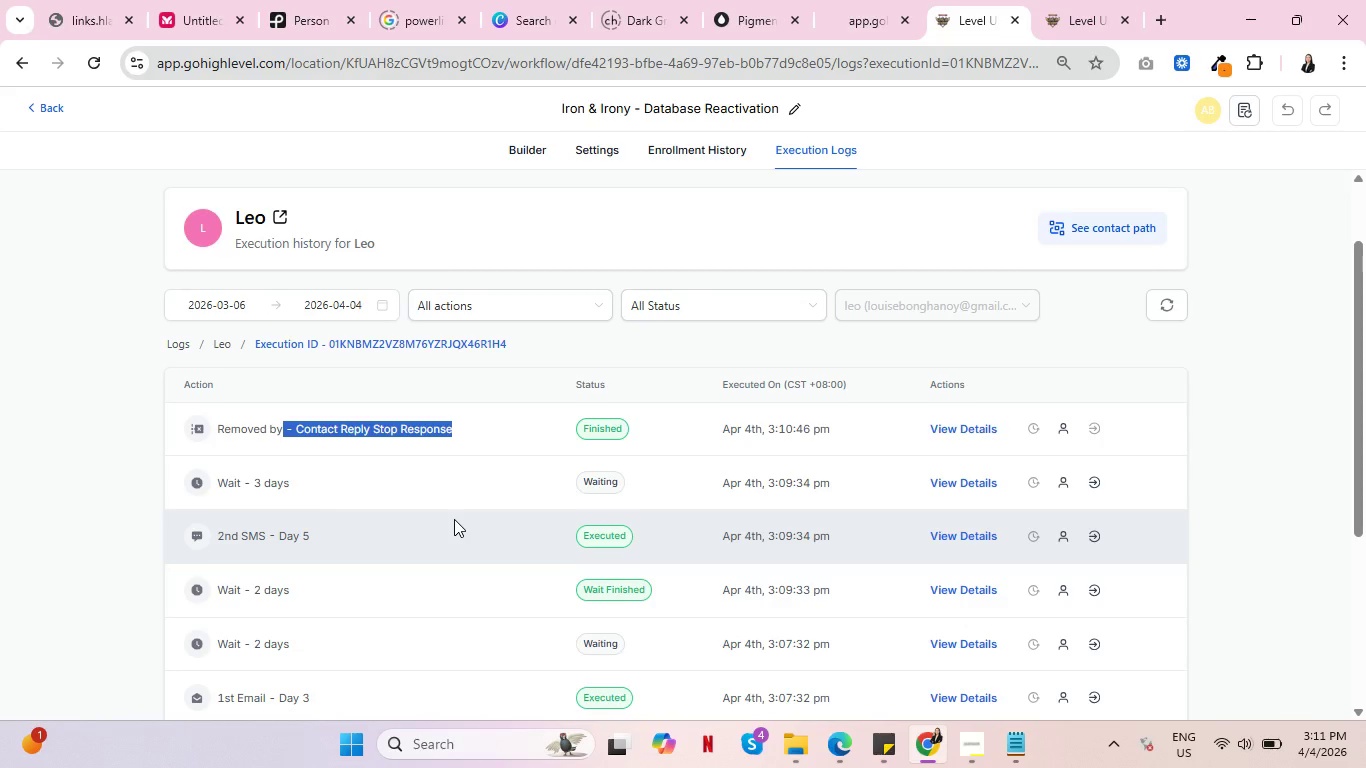 
wait(15.36)
 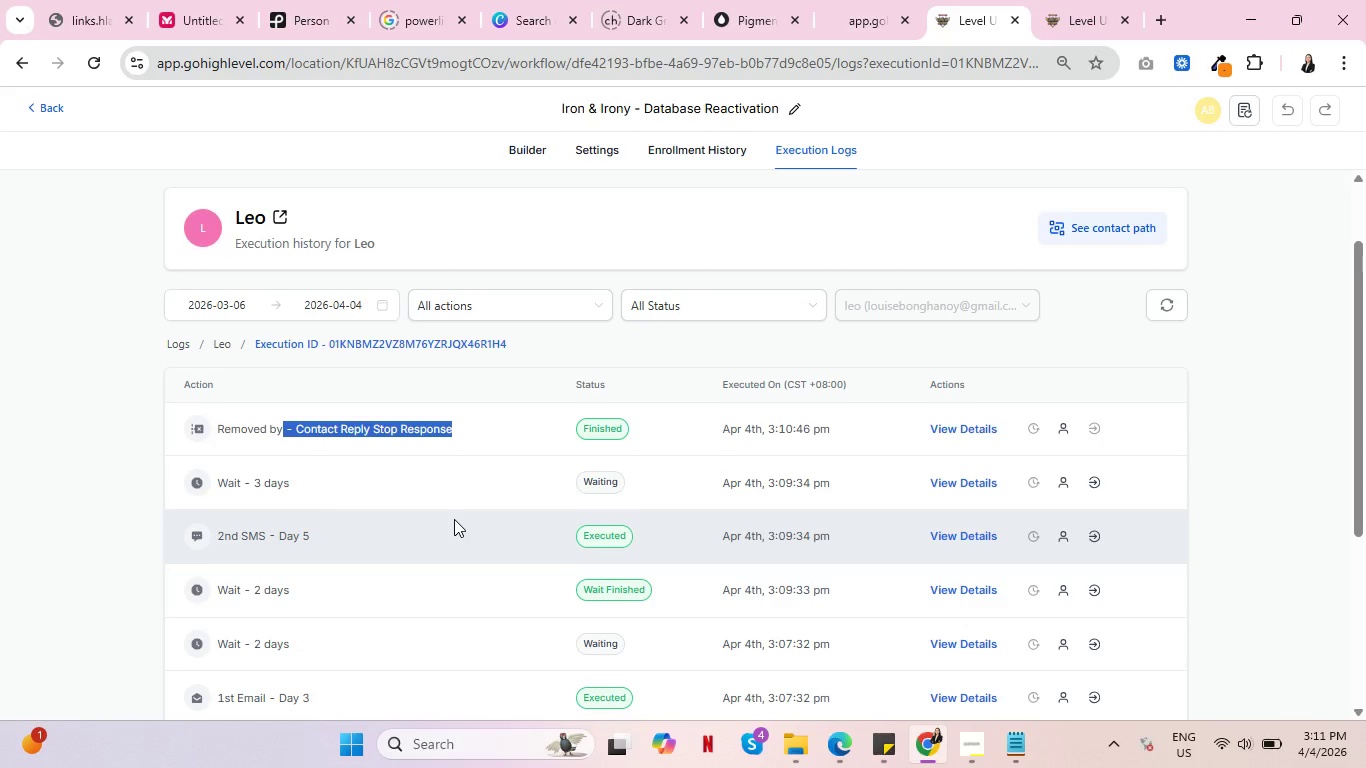 
left_click([675, 143])
 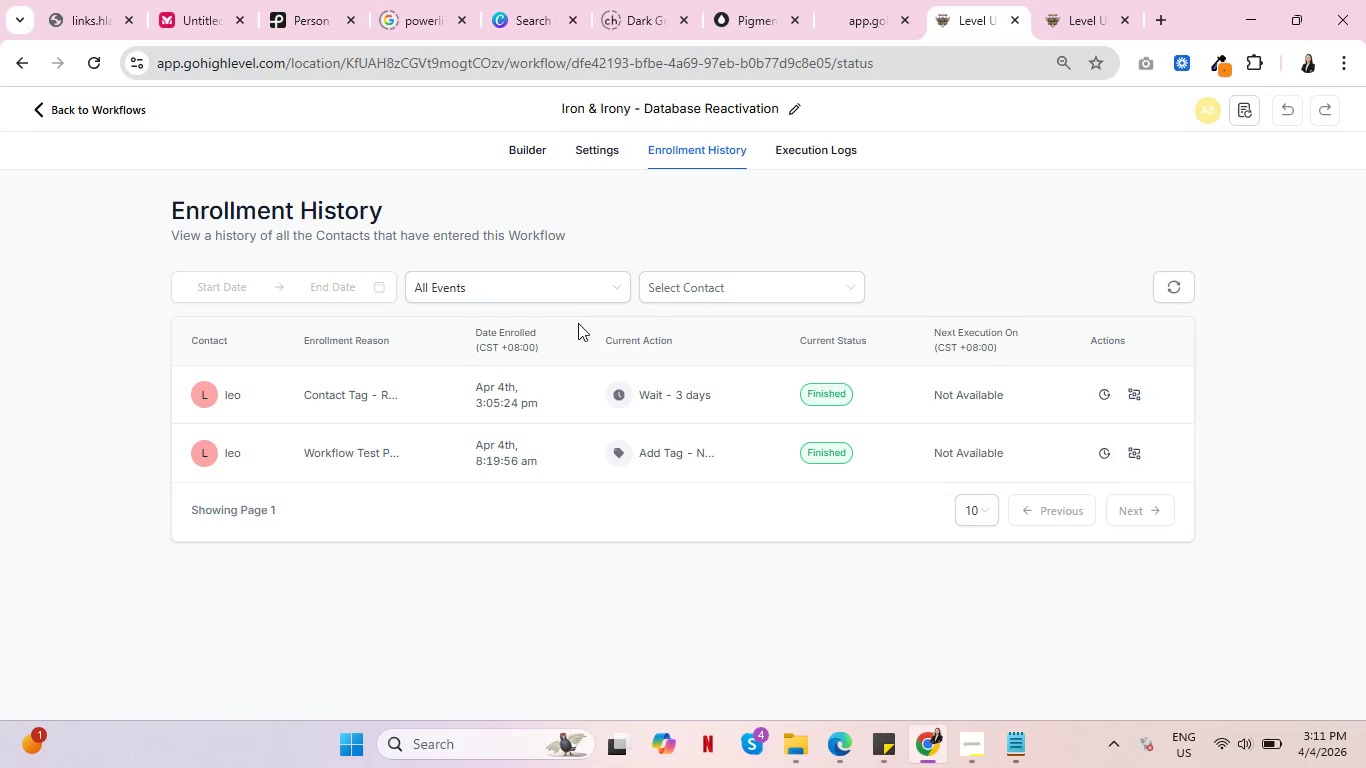 
wait(6.41)
 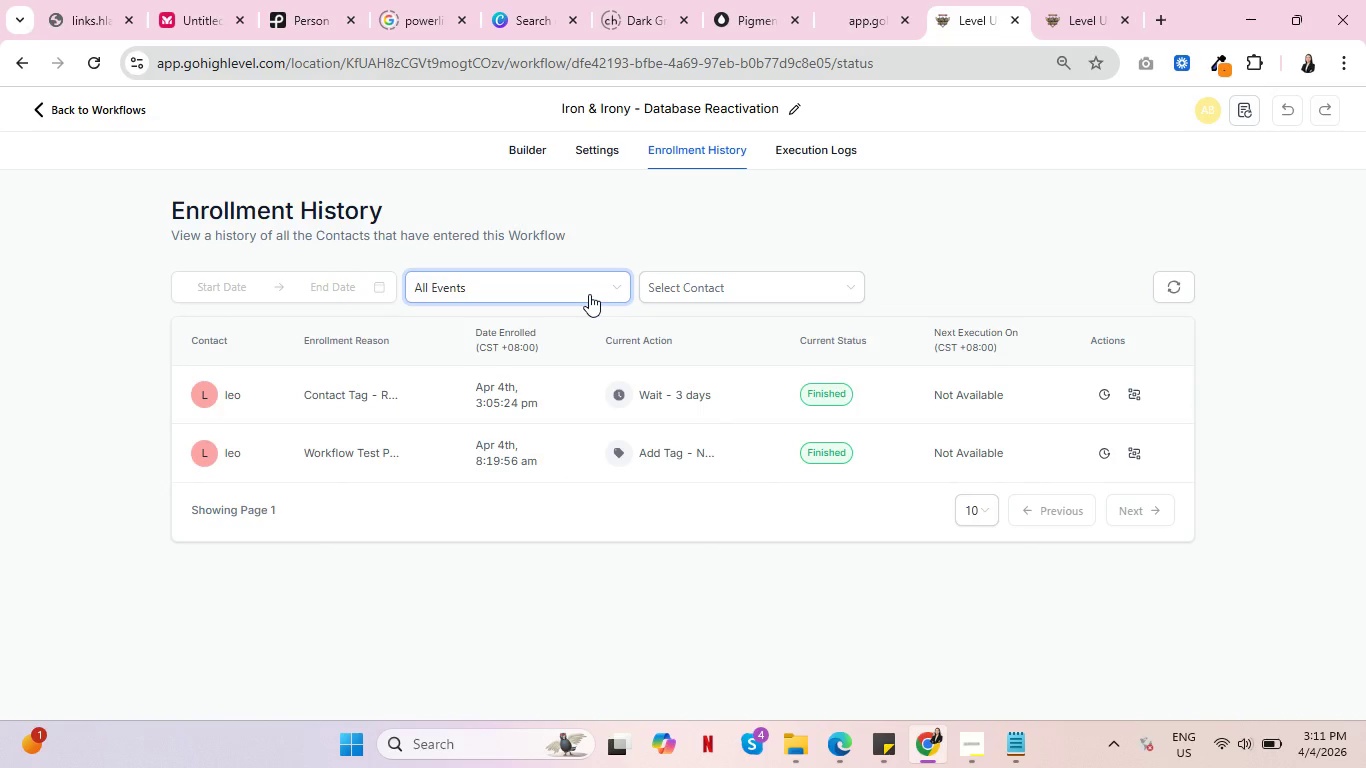 
mouse_move([363, 410])
 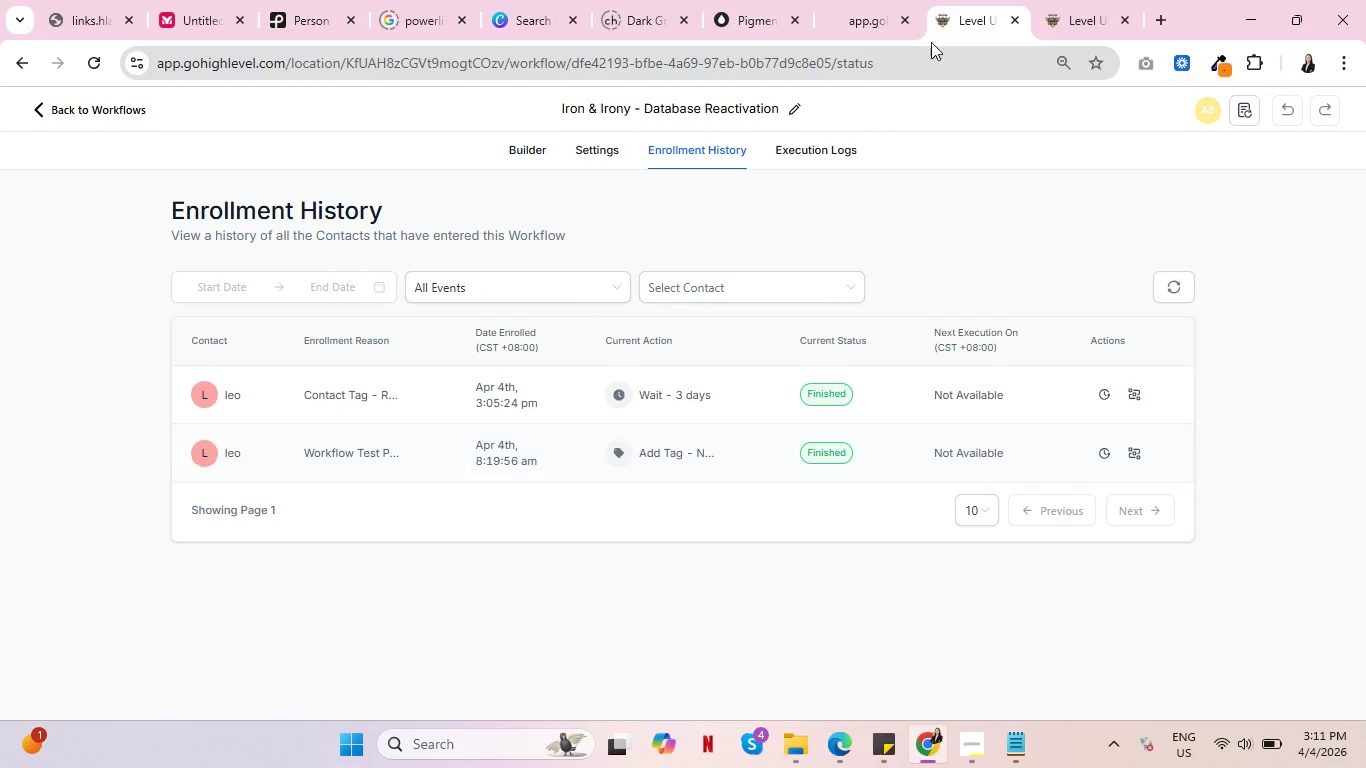 
left_click([1038, 0])
 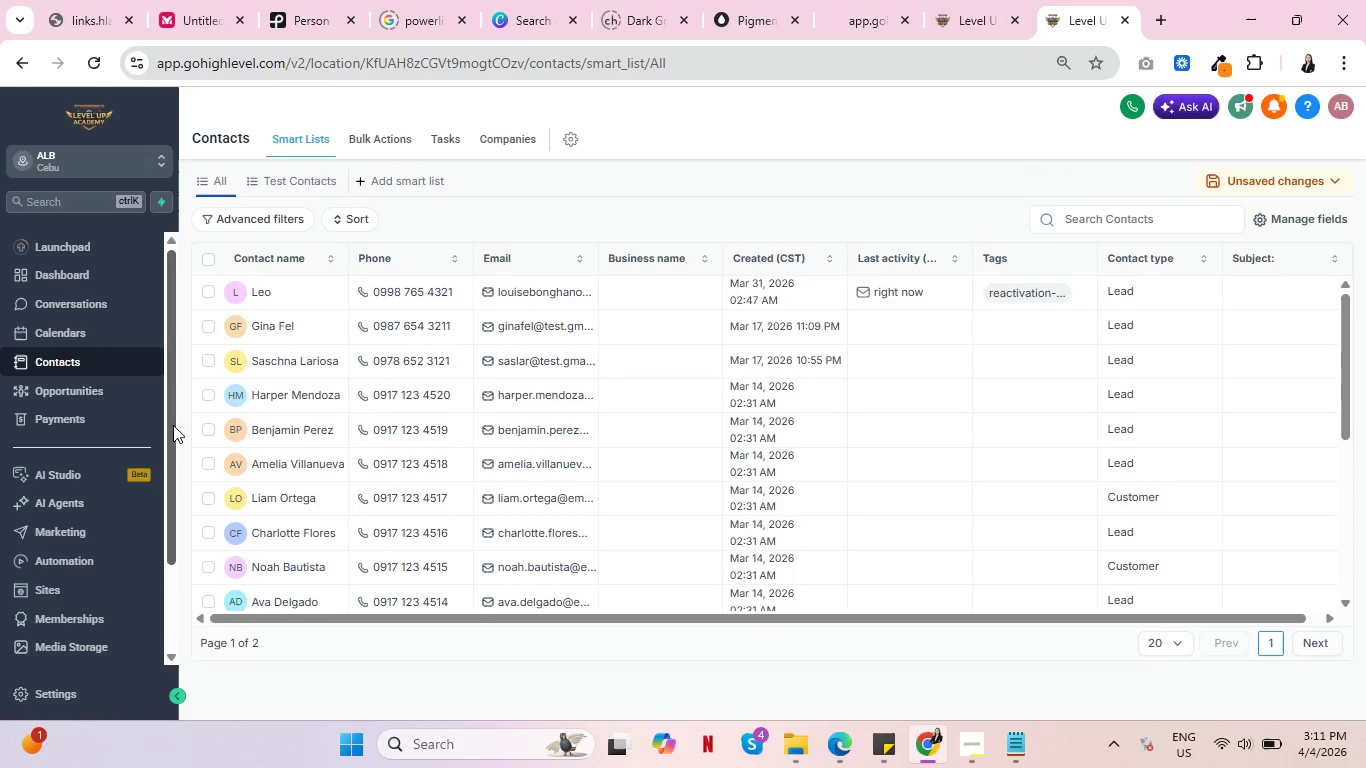 
left_click([59, 358])
 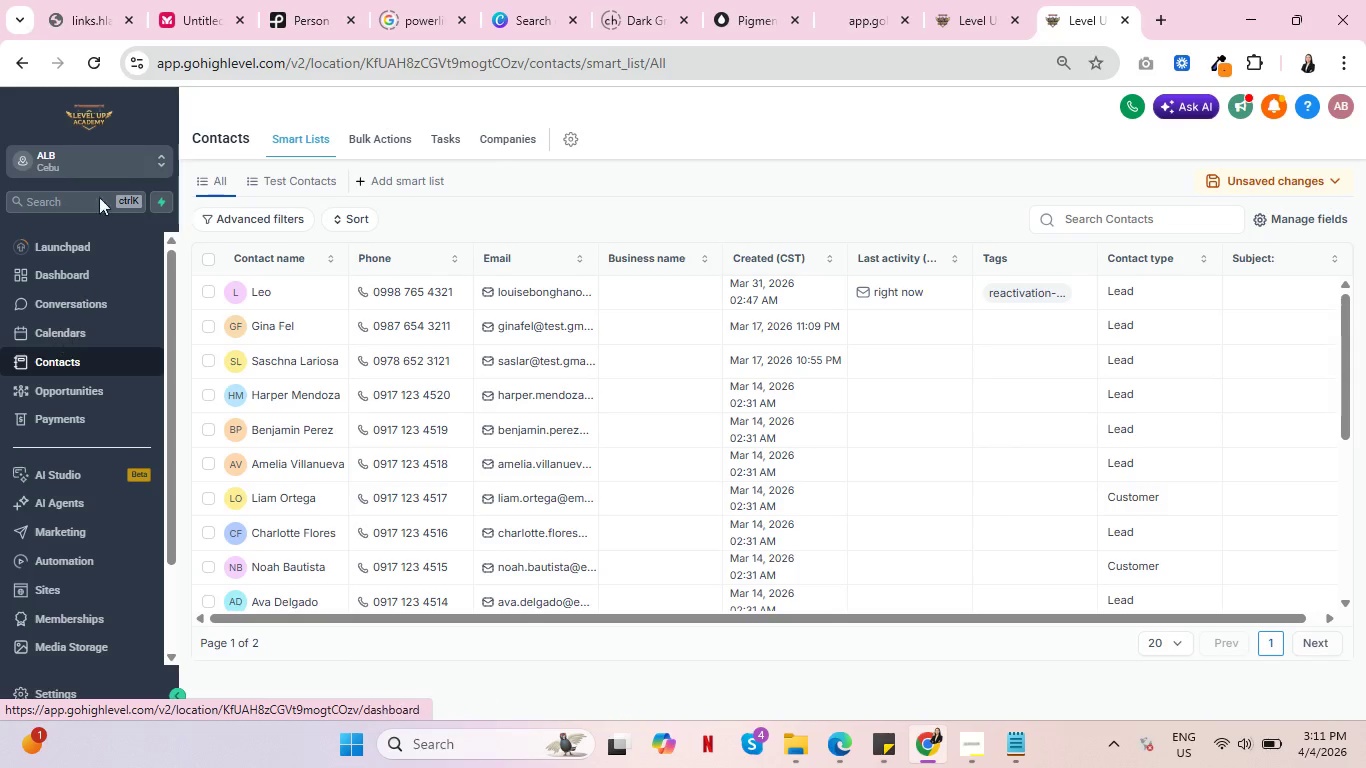 
left_click([60, 393])
 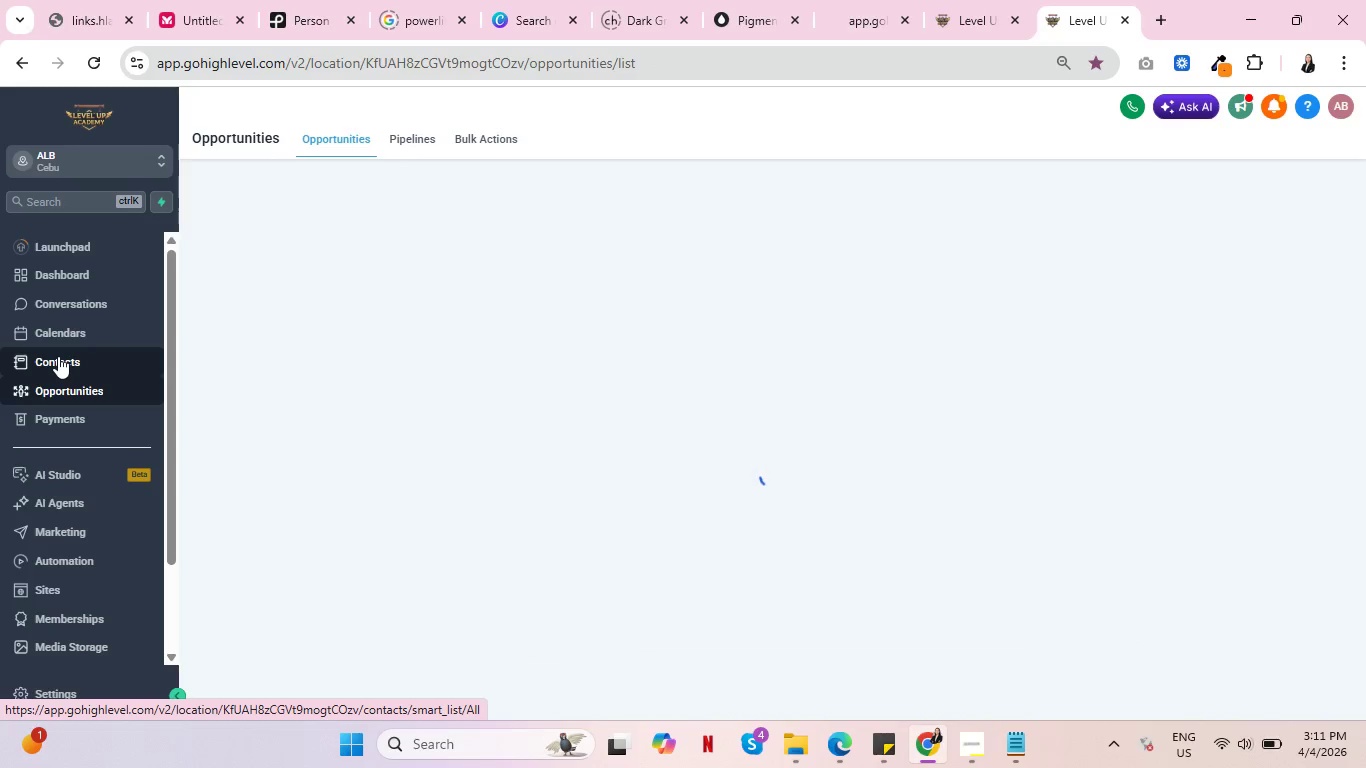 
left_click([58, 356])
 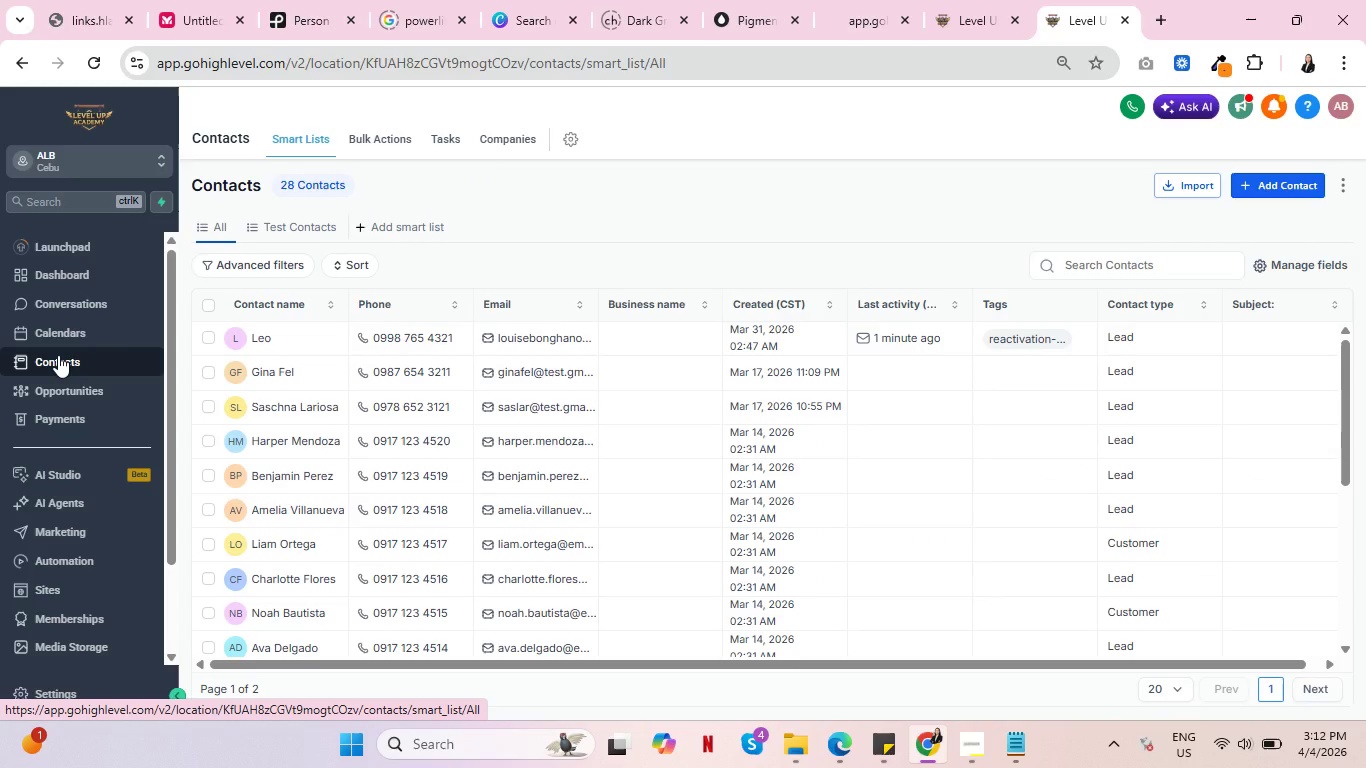 
wait(8.73)
 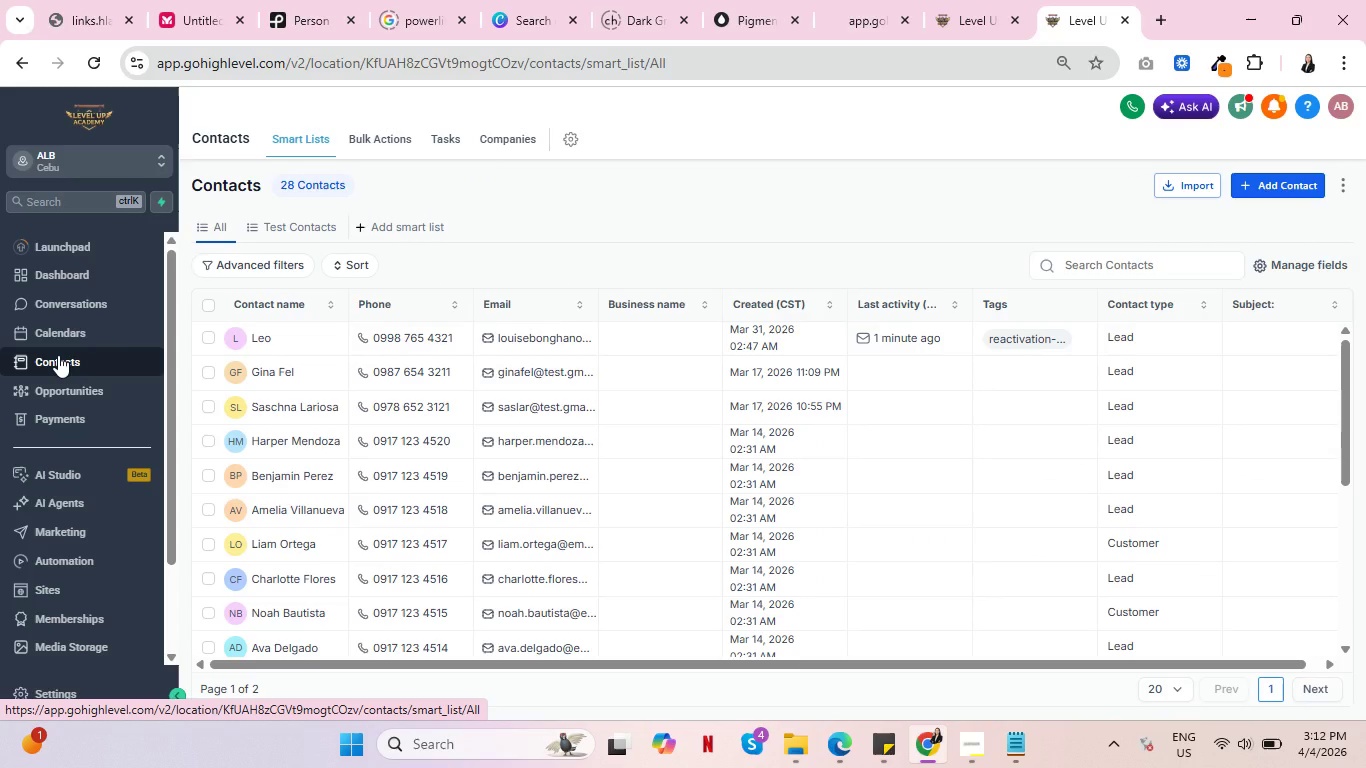 
key(Control+ControlLeft)
 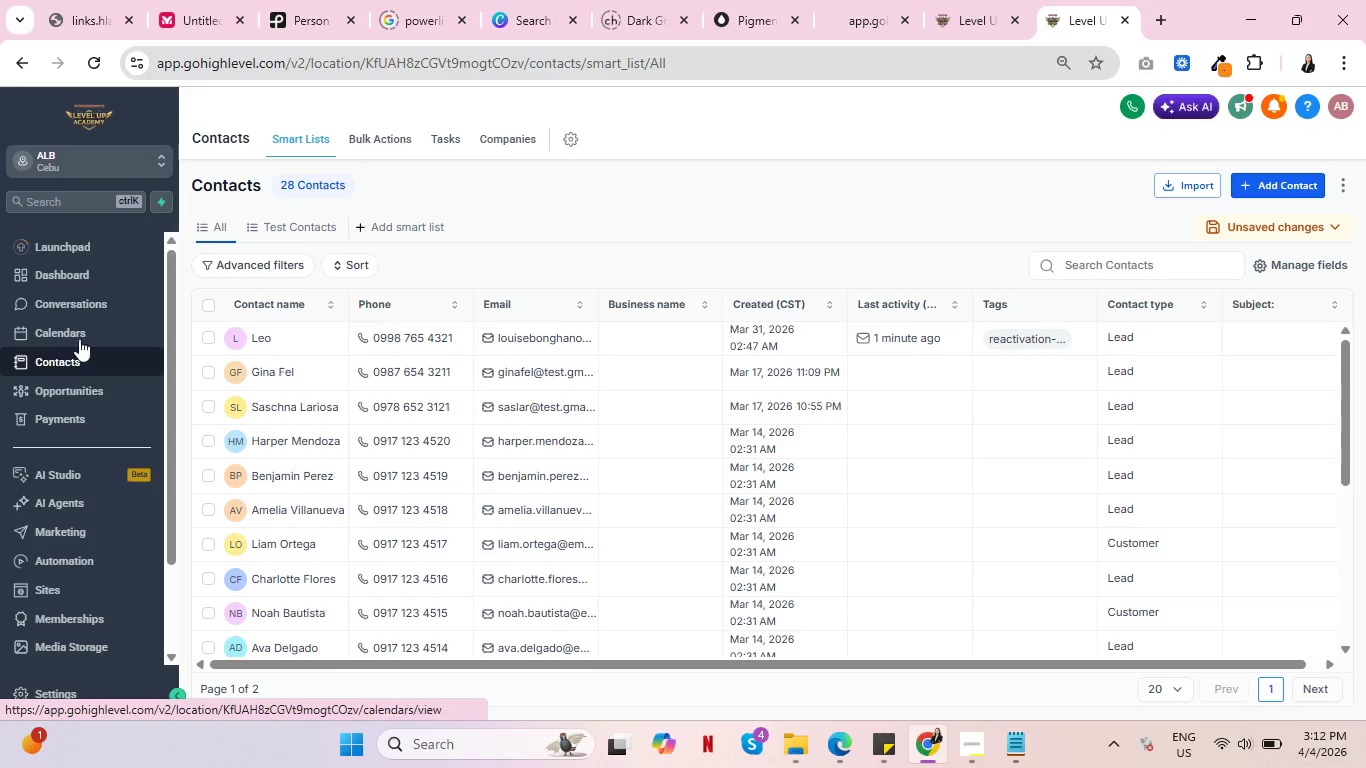 
key(Control+ControlLeft)
 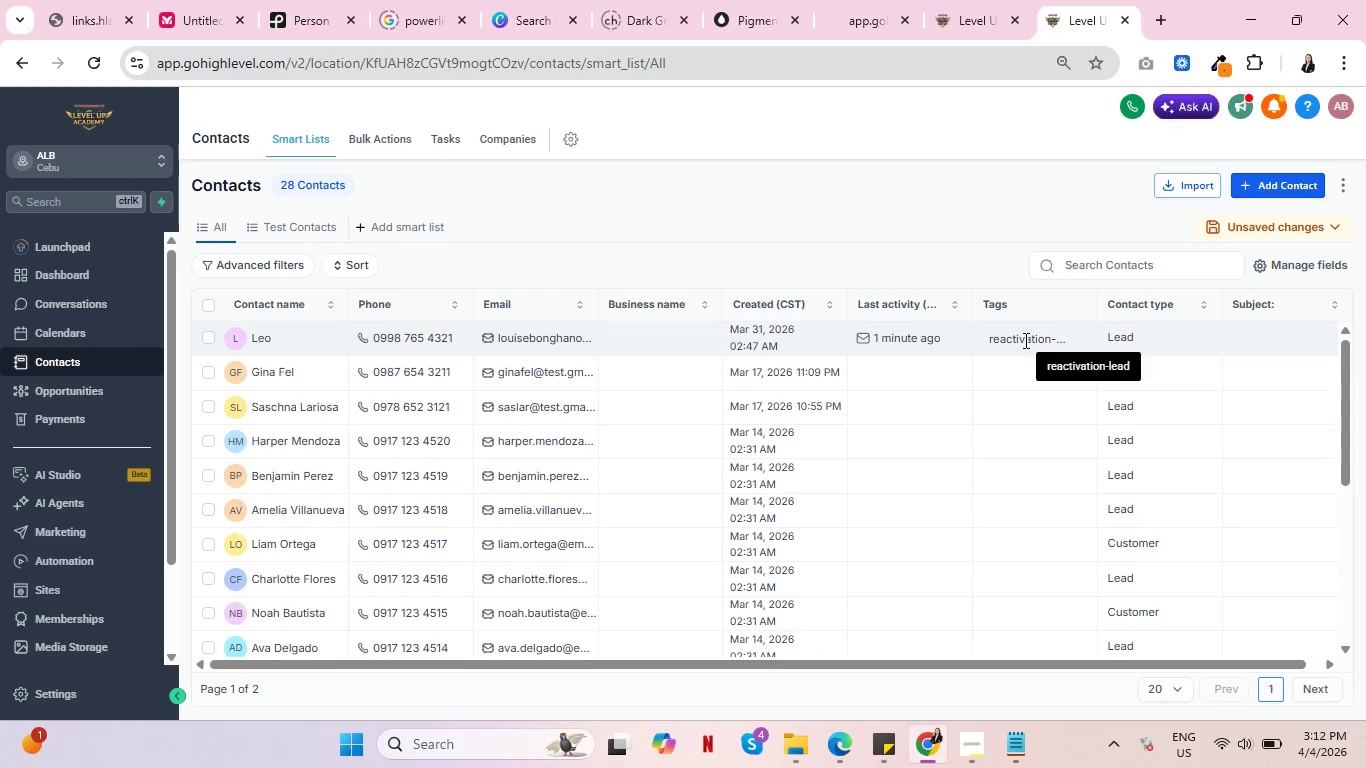 
key(Control+ControlLeft)
 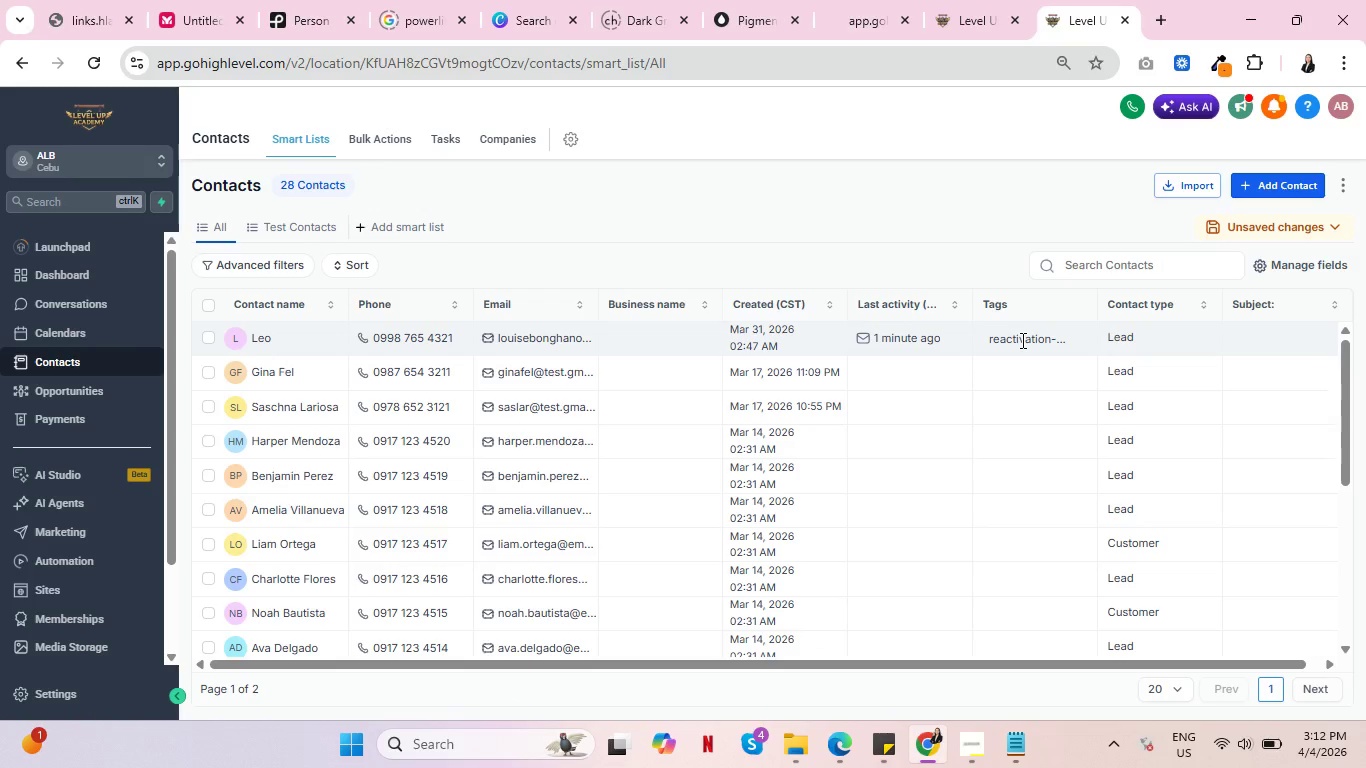 
key(Control+ControlLeft)
 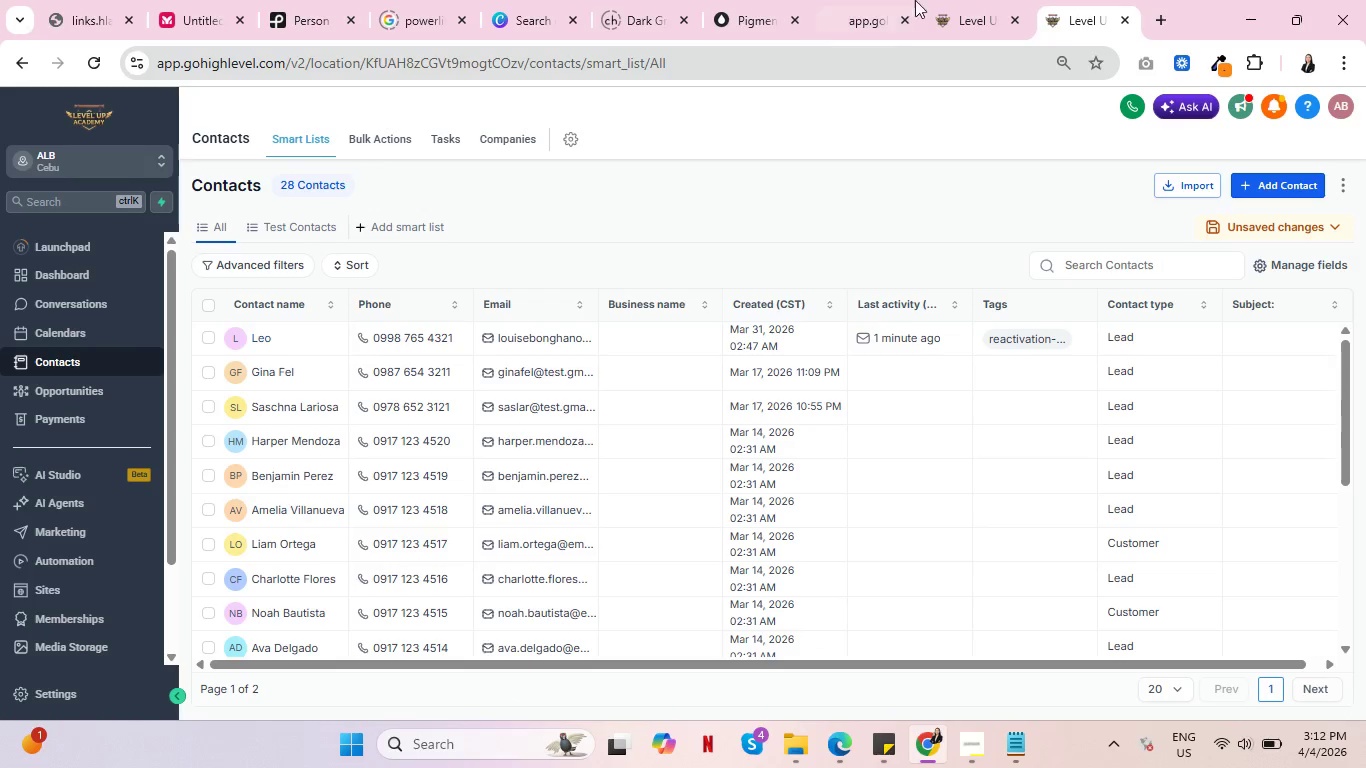 
left_click([979, 0])
 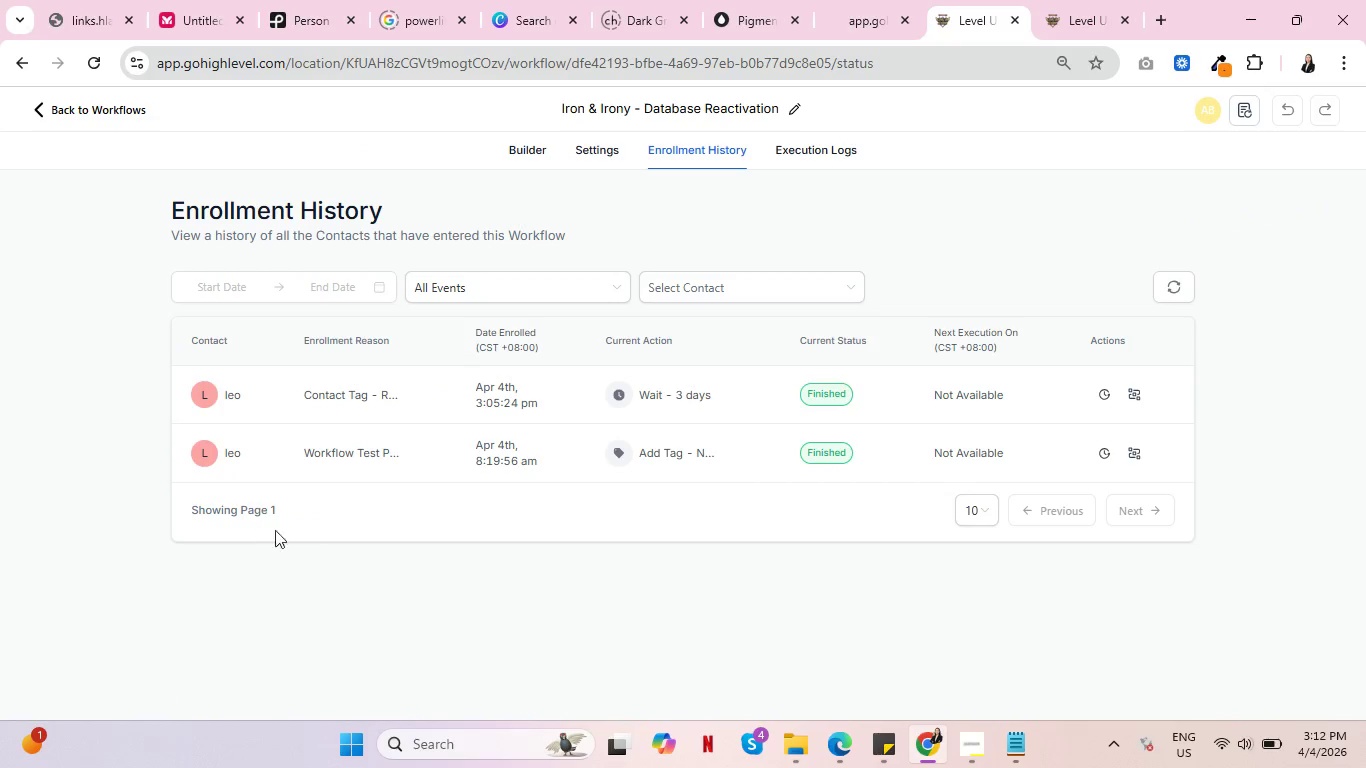 
key(Control+ControlLeft)
 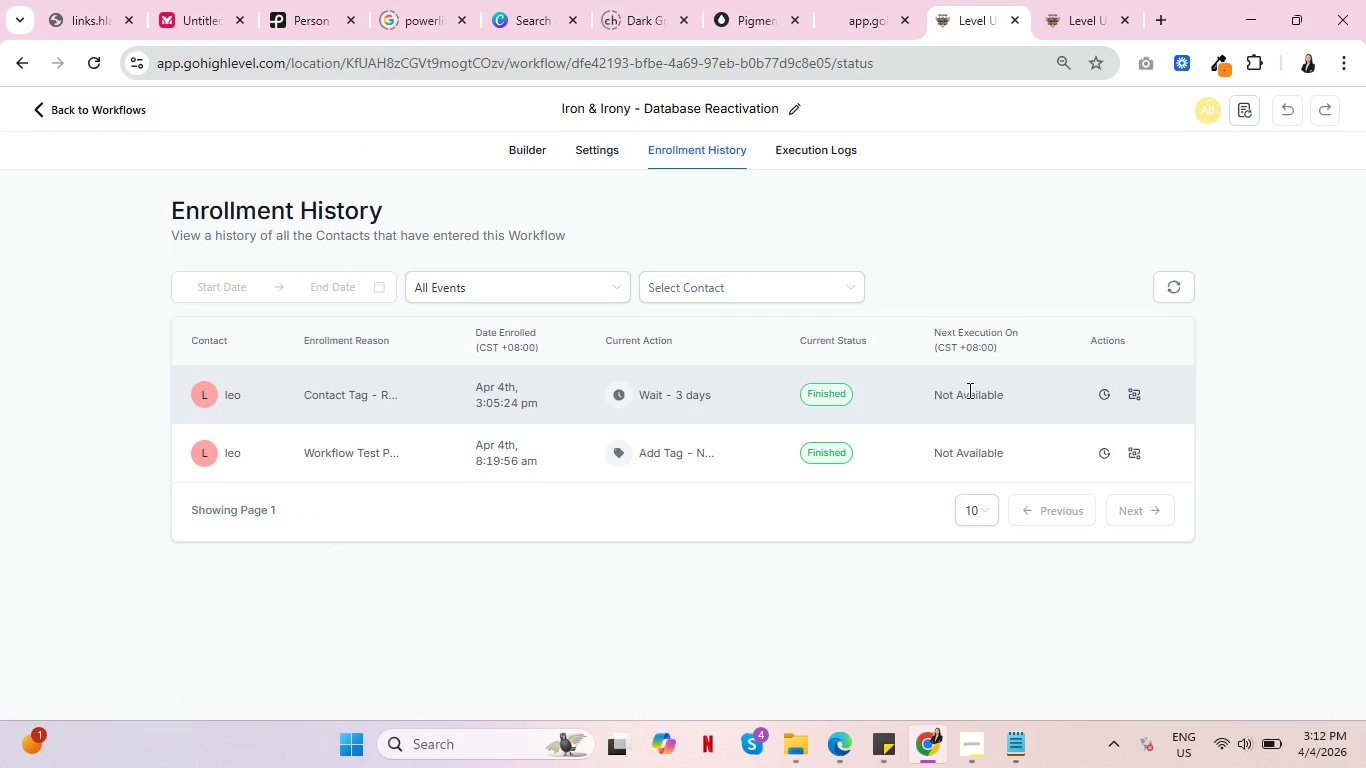 
key(Control+ControlLeft)
 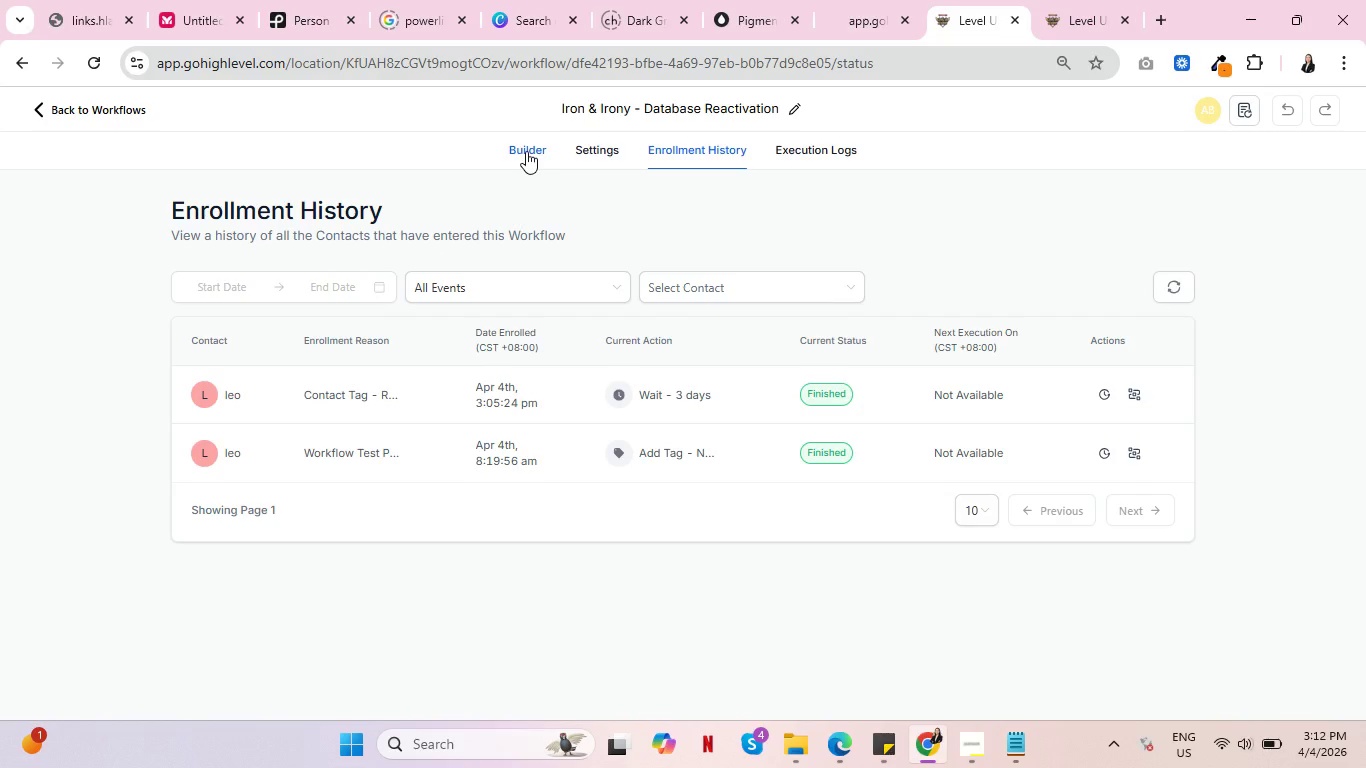 
left_click([526, 151])
 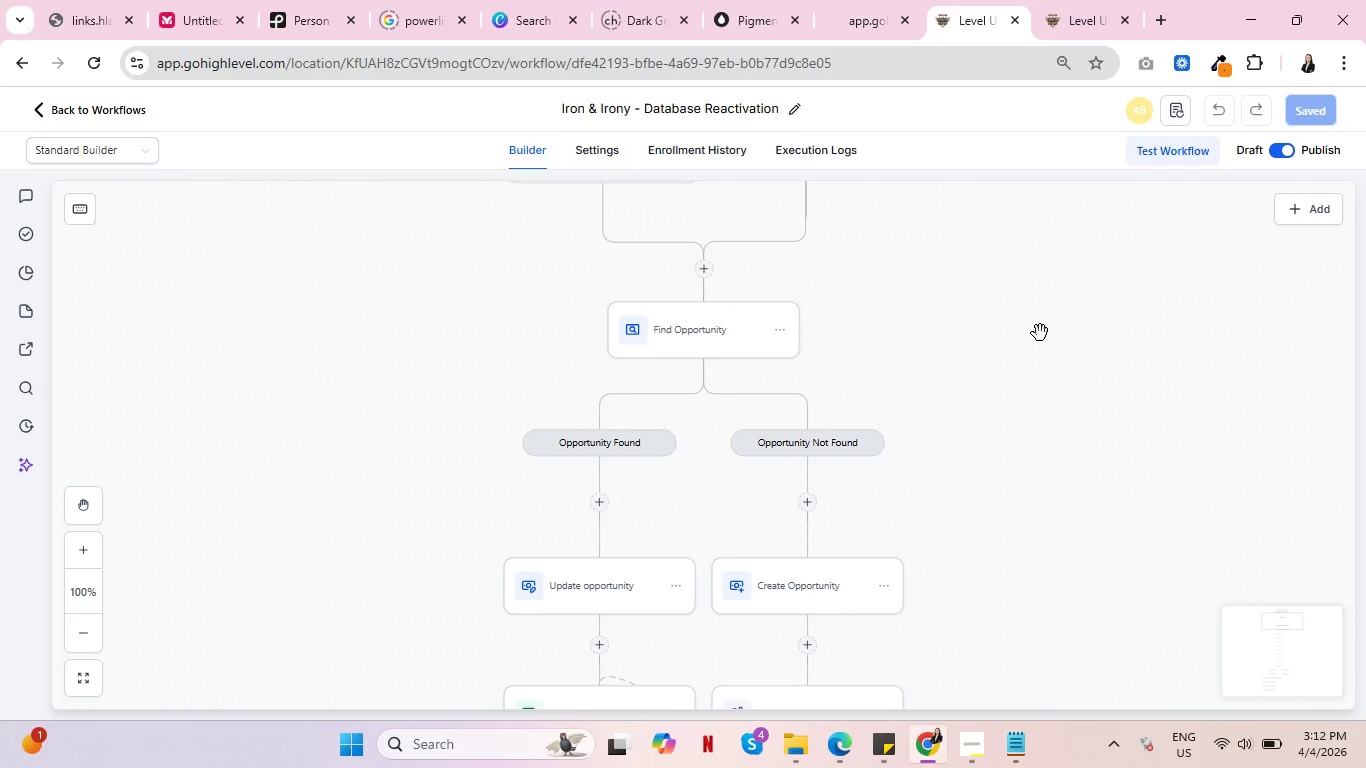 
key(Control+ControlLeft)
 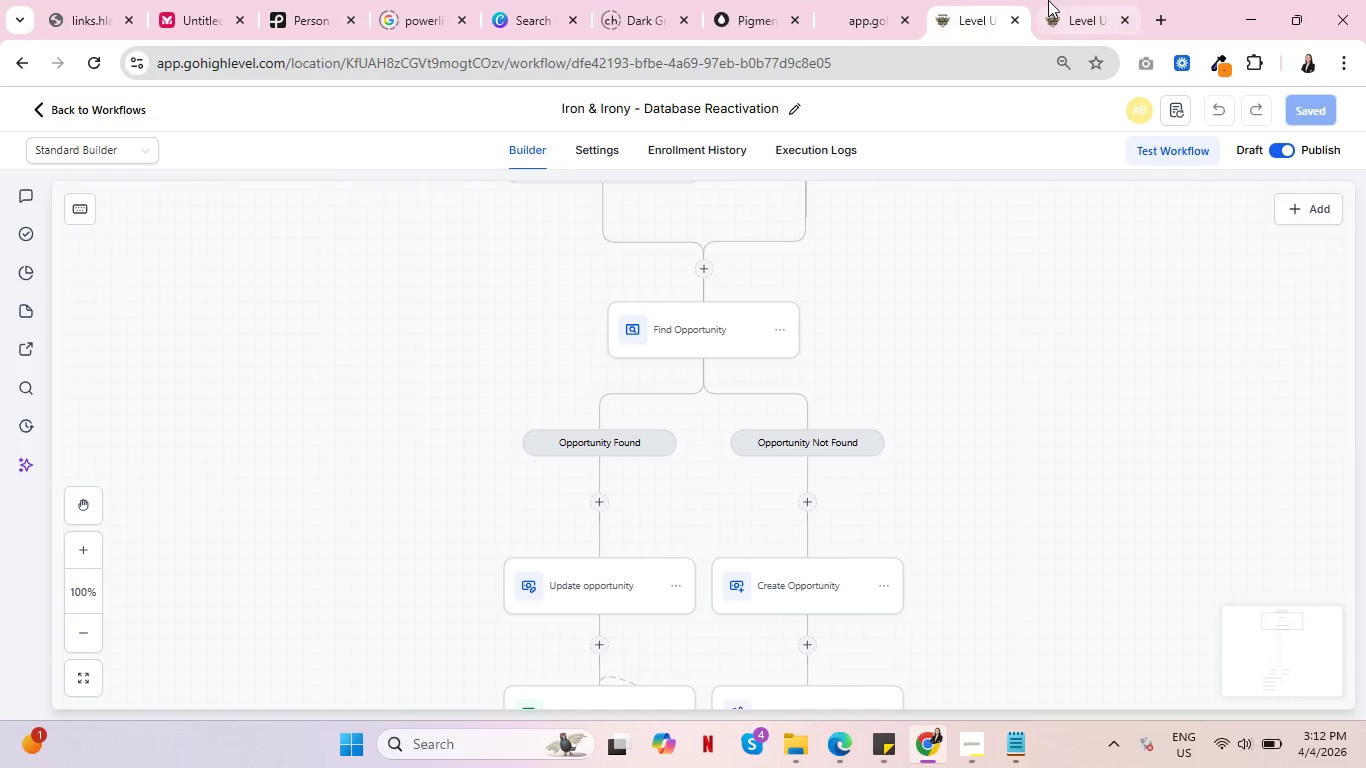 
left_click([1048, 0])
 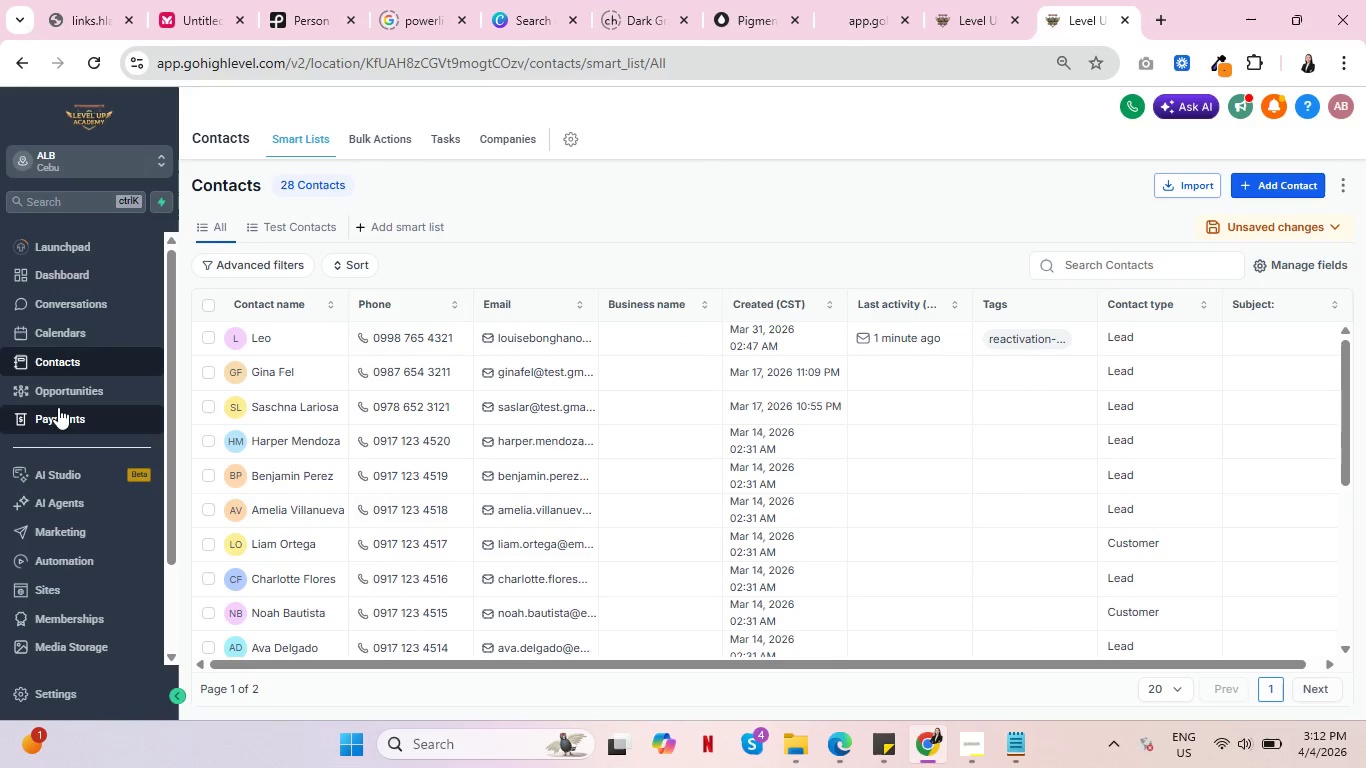 
left_click([58, 395])
 